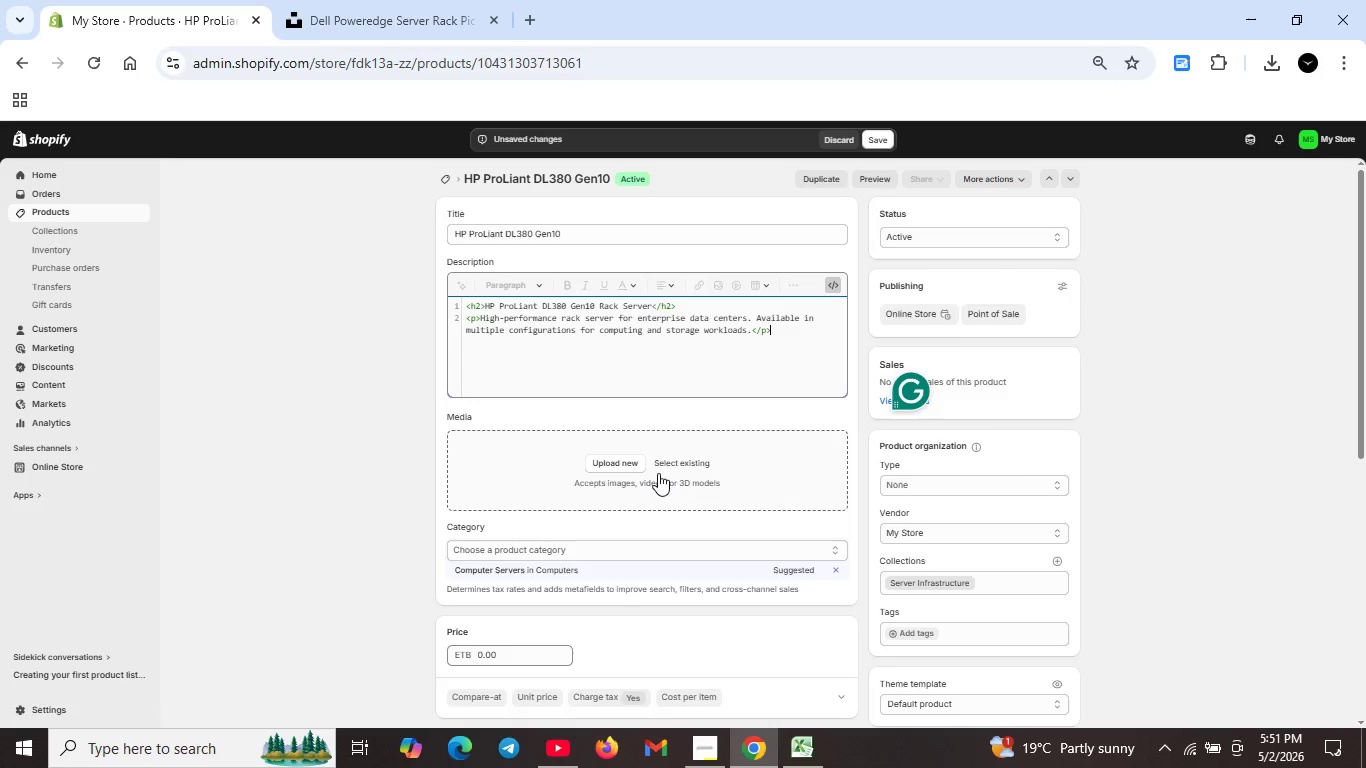 
wait(7.89)
 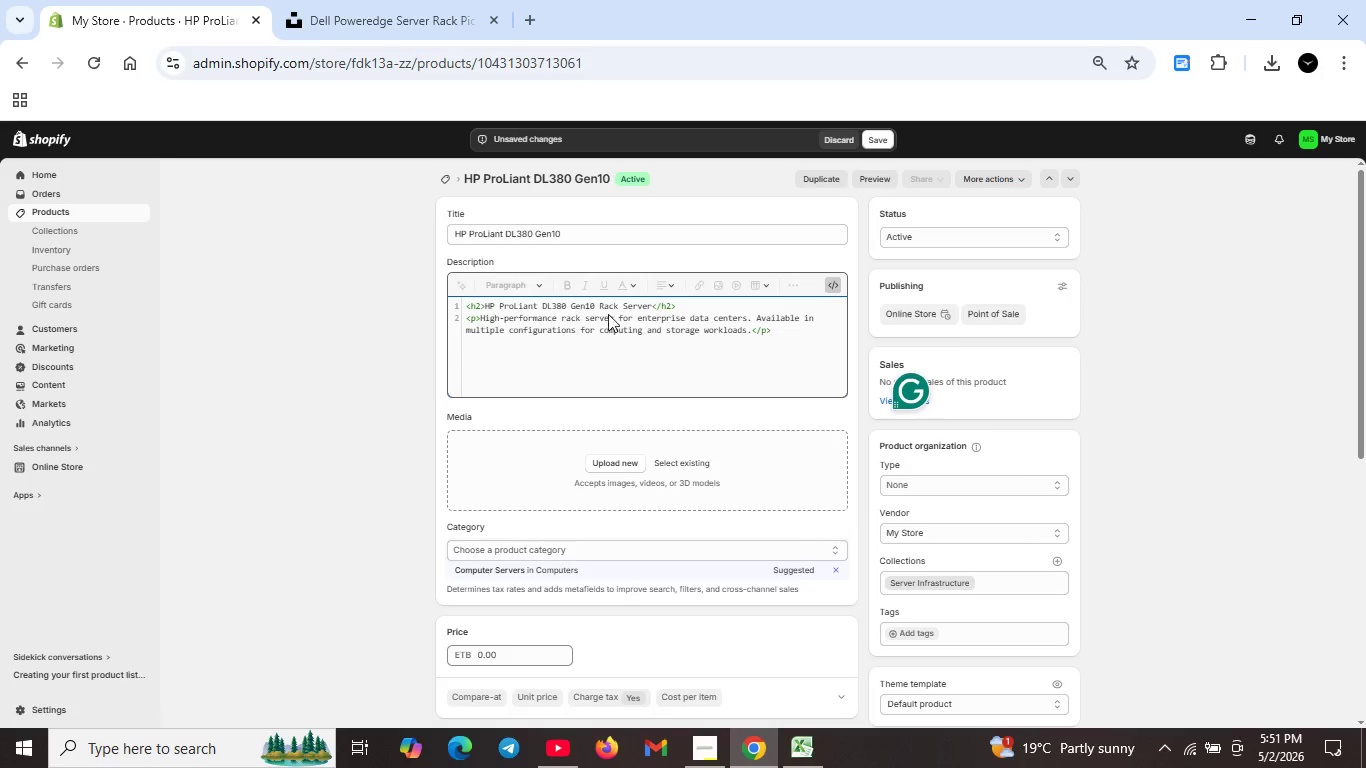 
scroll: coordinate [622, 552], scroll_direction: down, amount: 4.0
 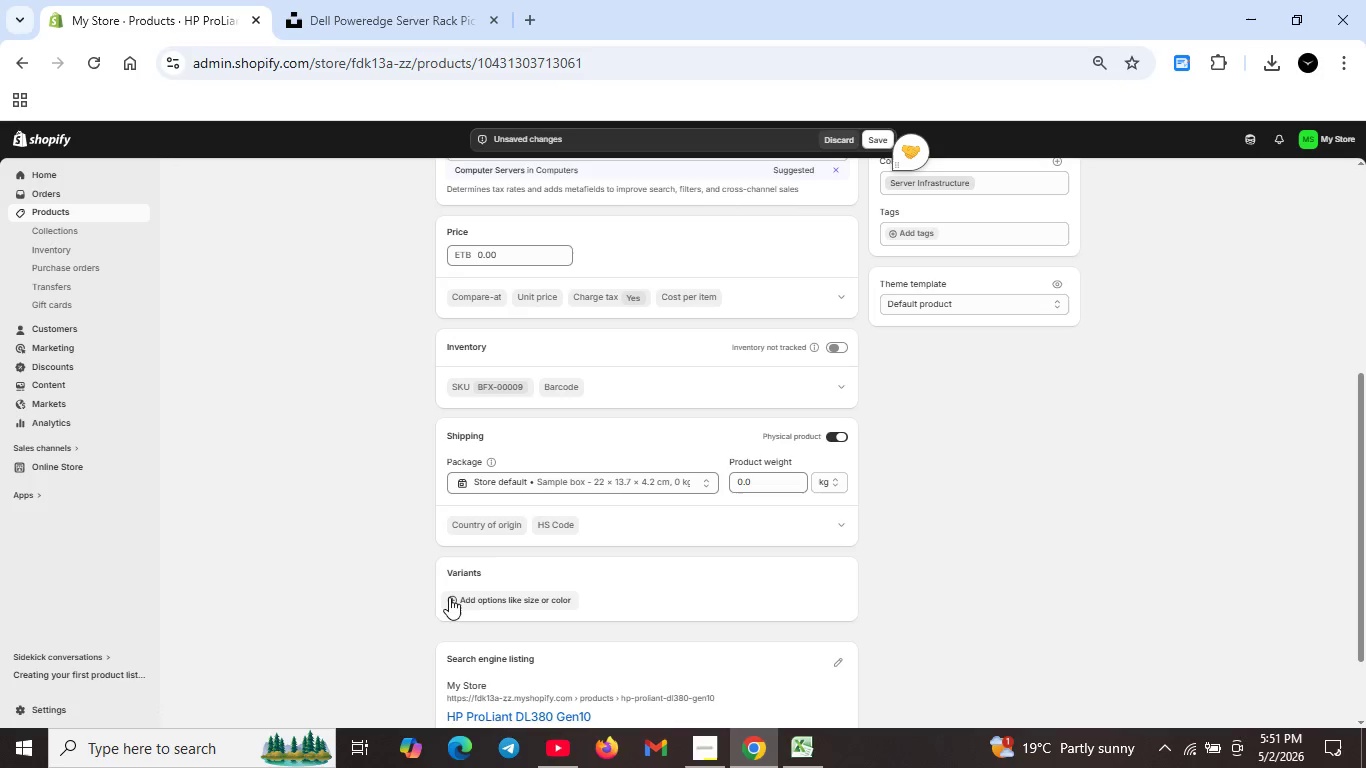 
left_click([449, 598])
 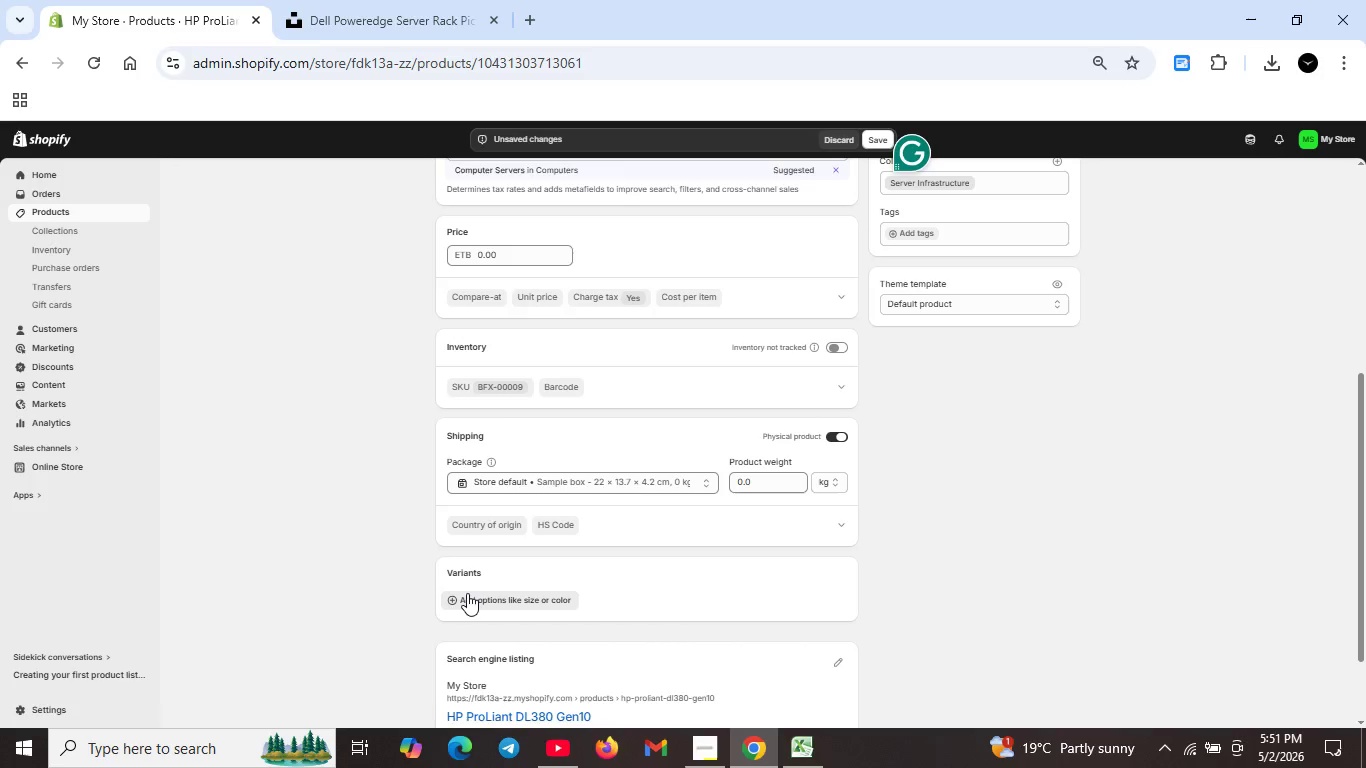 
scroll: coordinate [496, 561], scroll_direction: down, amount: 4.0
 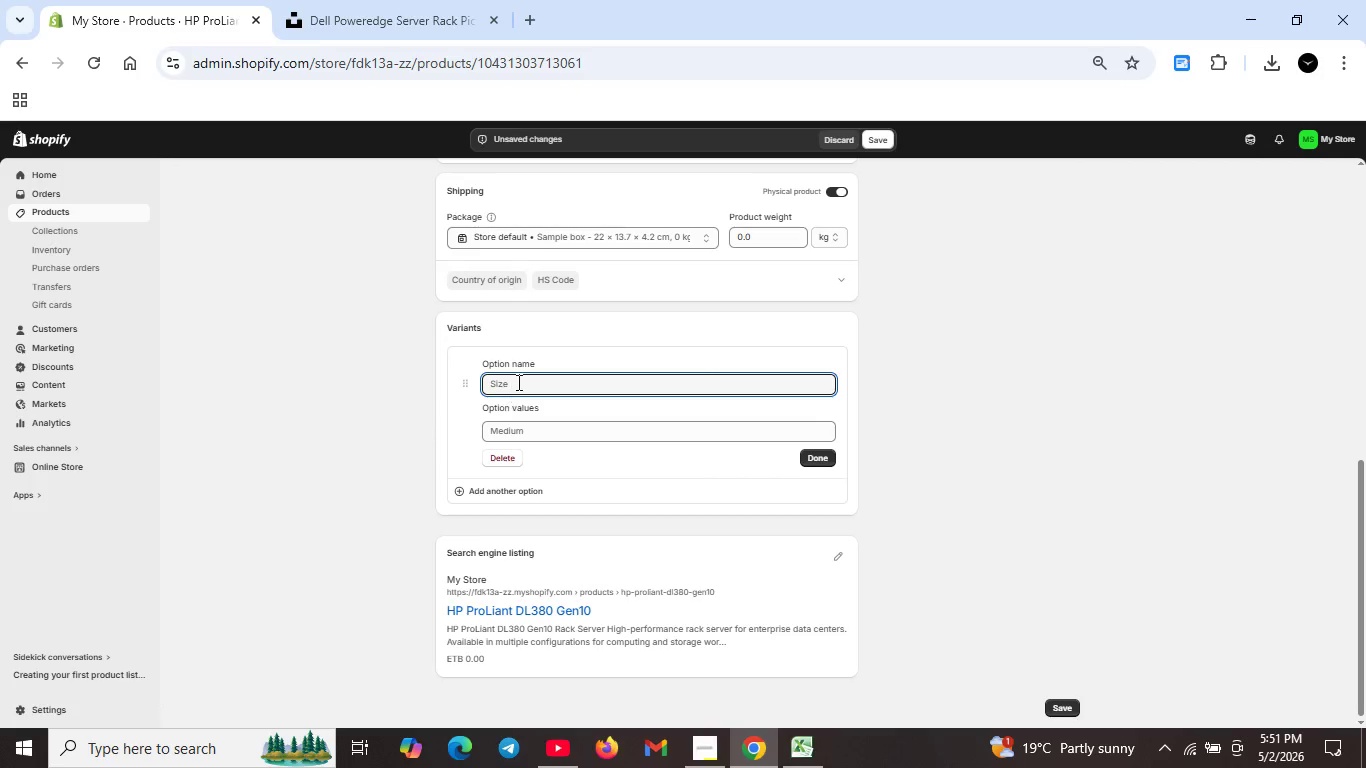 
type(Configuration)
 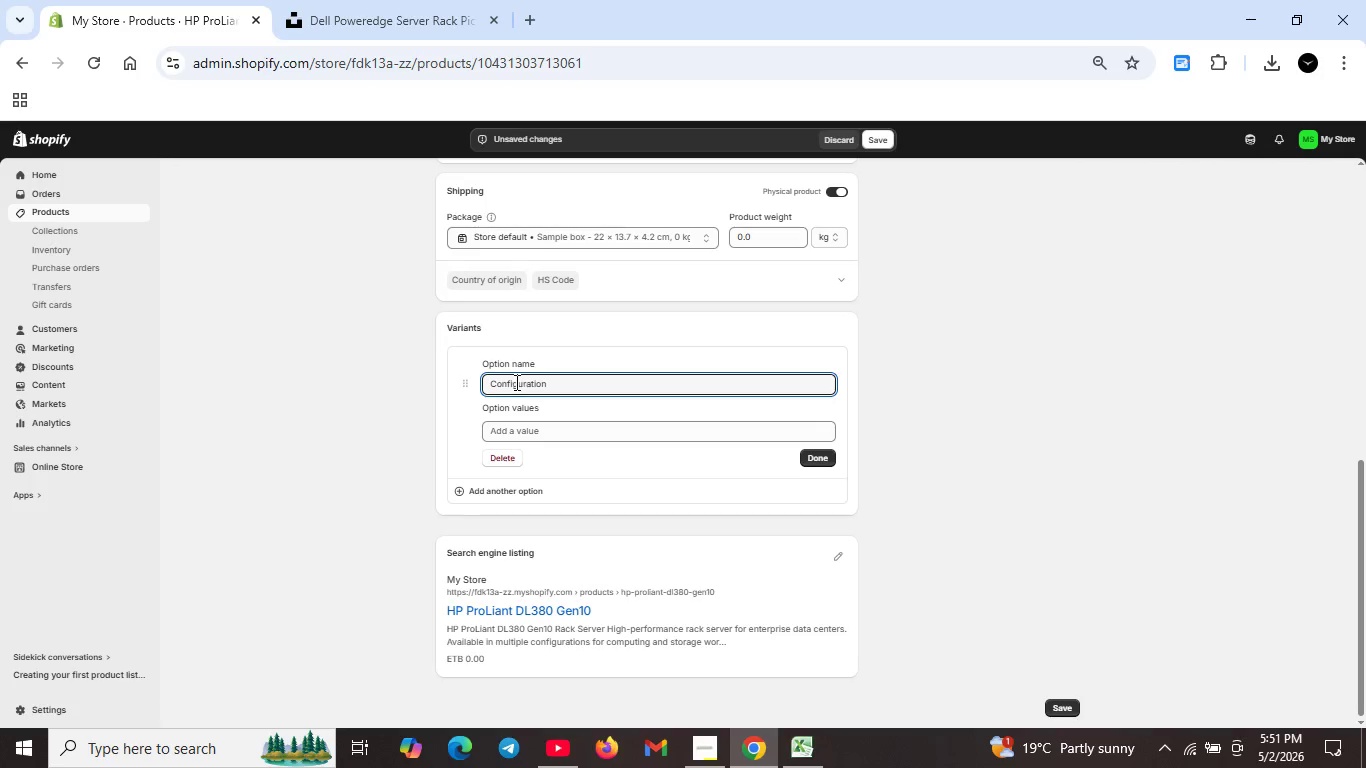 
left_click([521, 432])
 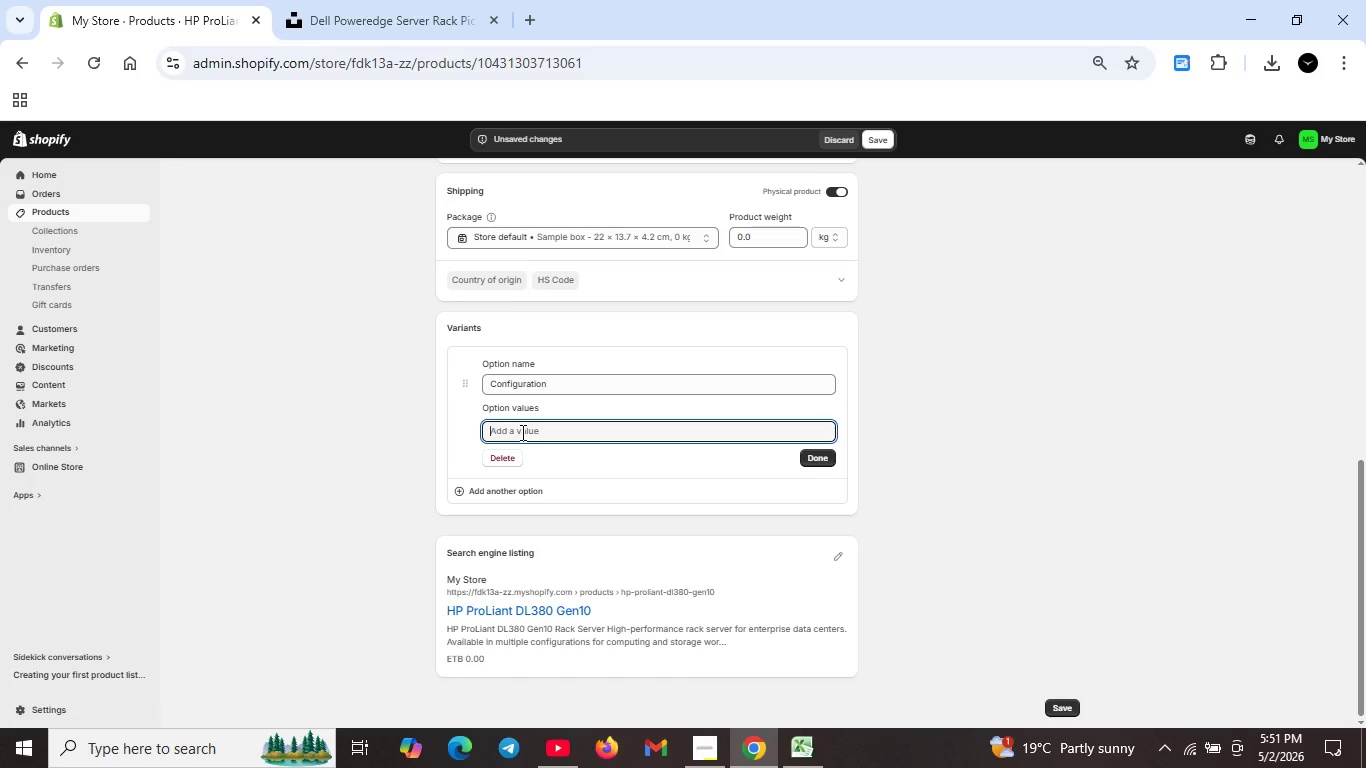 
type(Standard)
 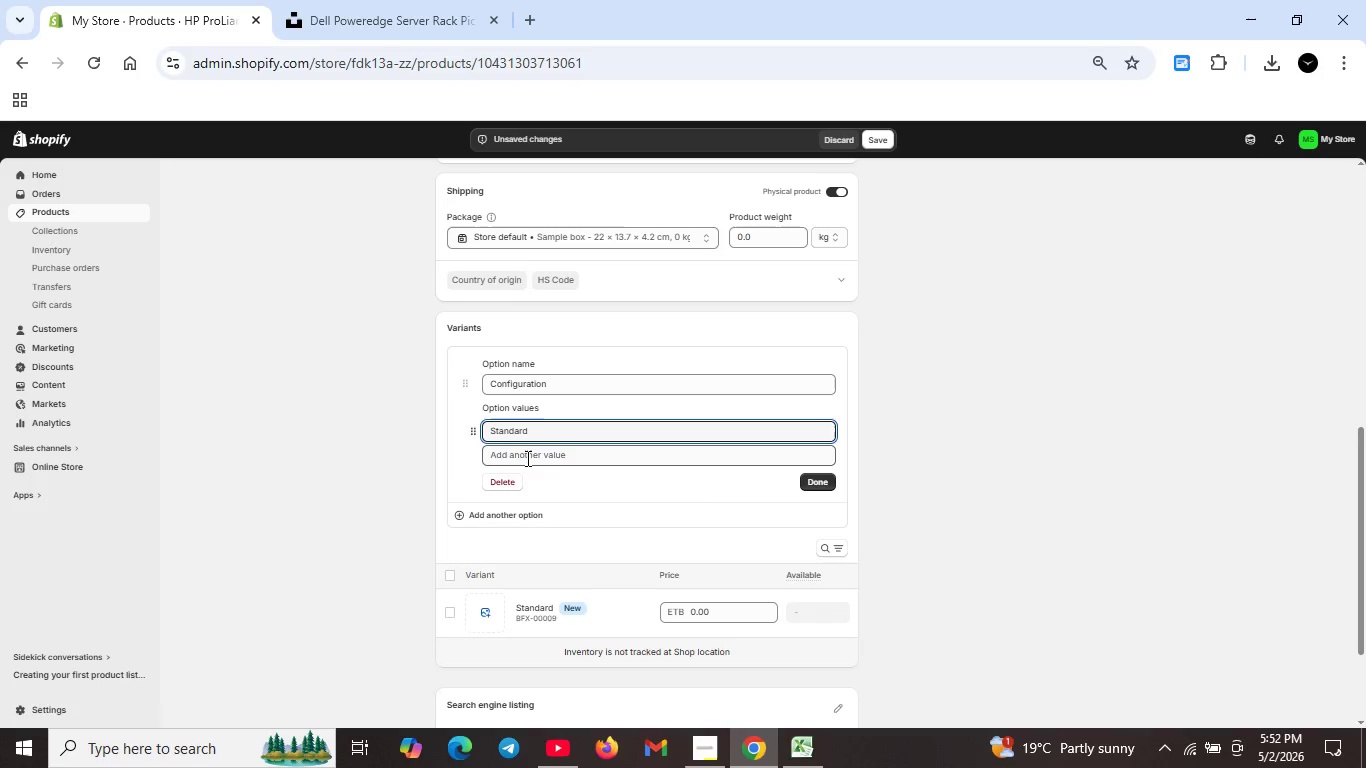 
left_click([527, 458])
 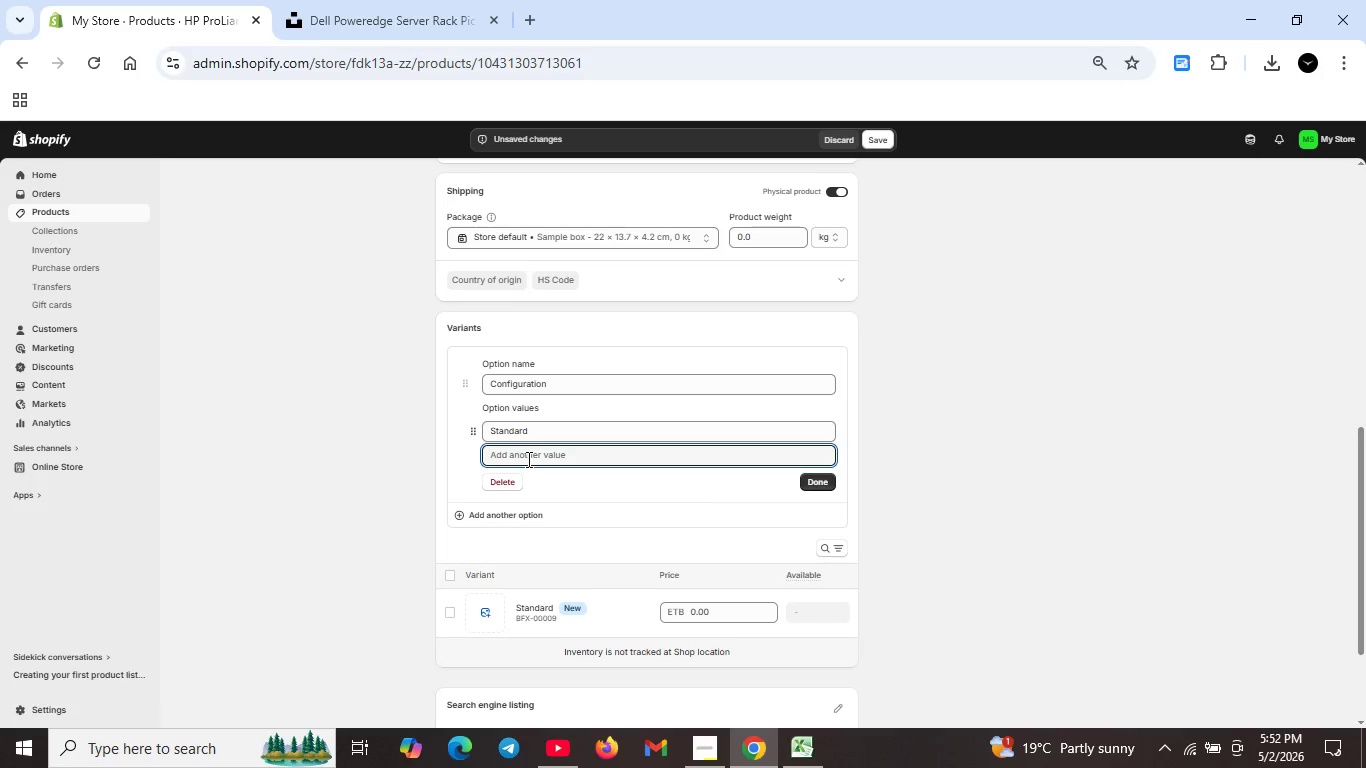 
type(Premium)
 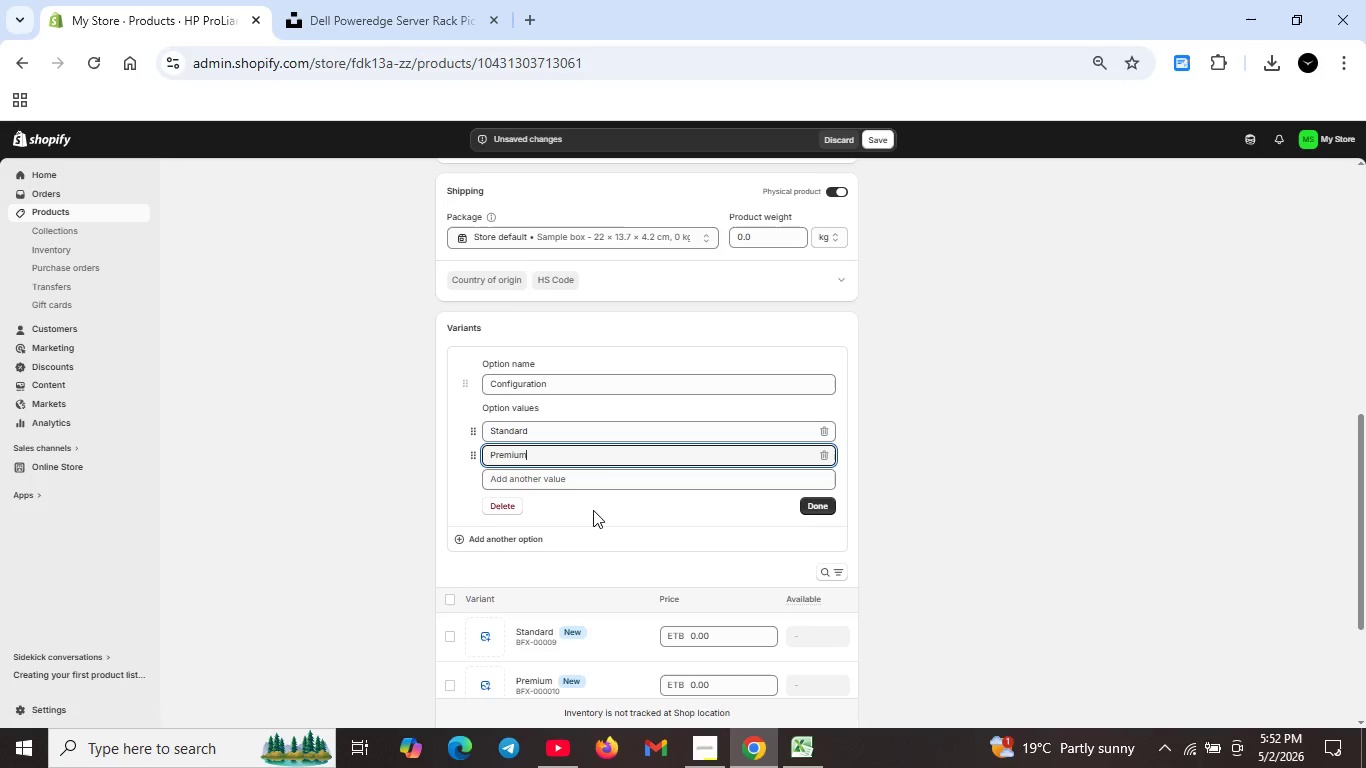 
left_click([571, 478])
 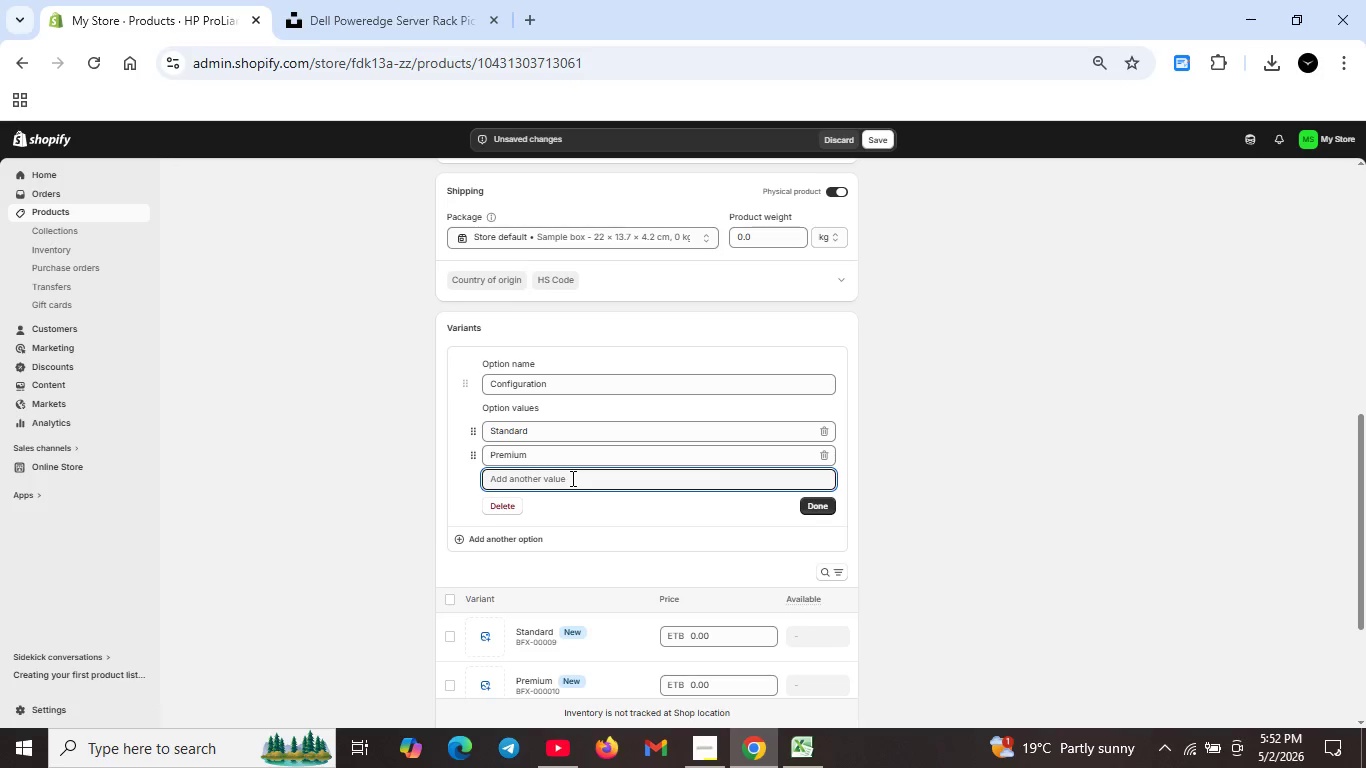 
type(High-Pr)
key(Backspace)
type(erformance)
 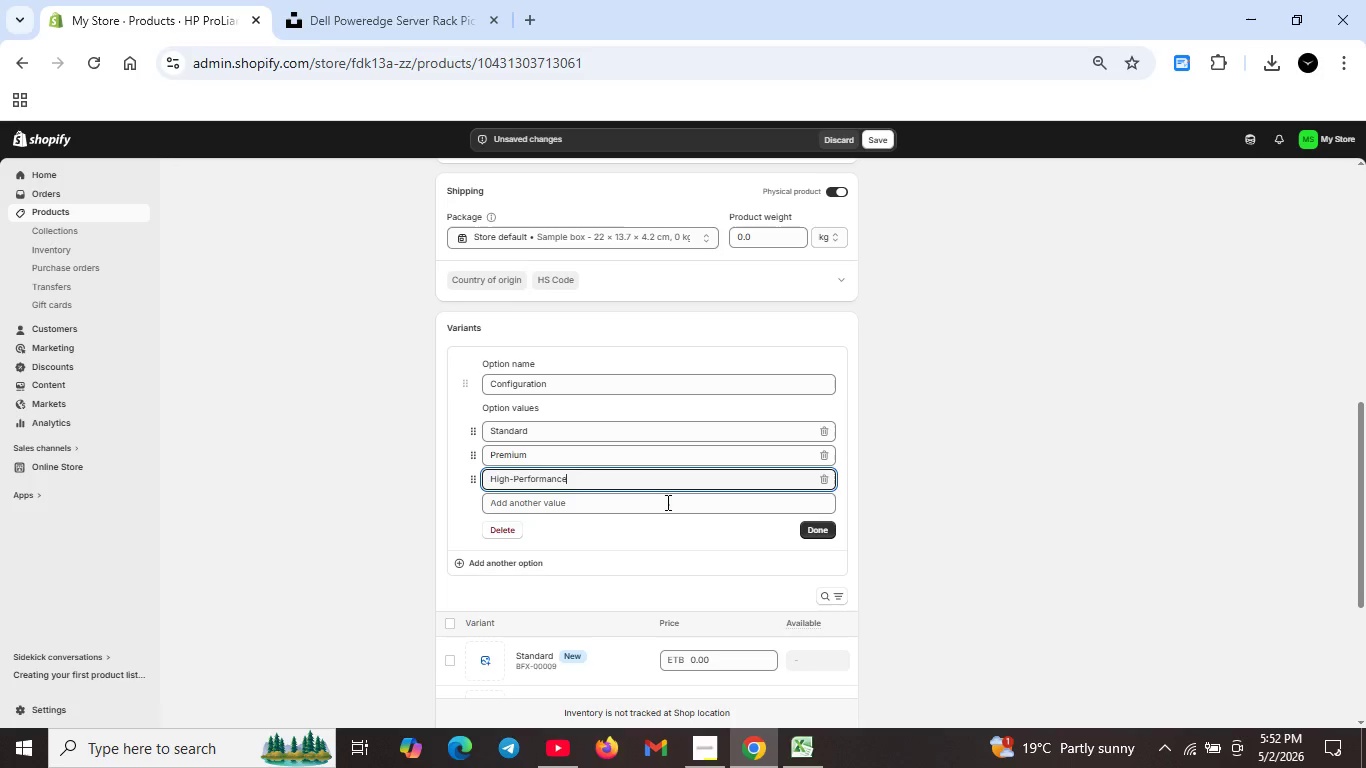 
left_click([810, 530])
 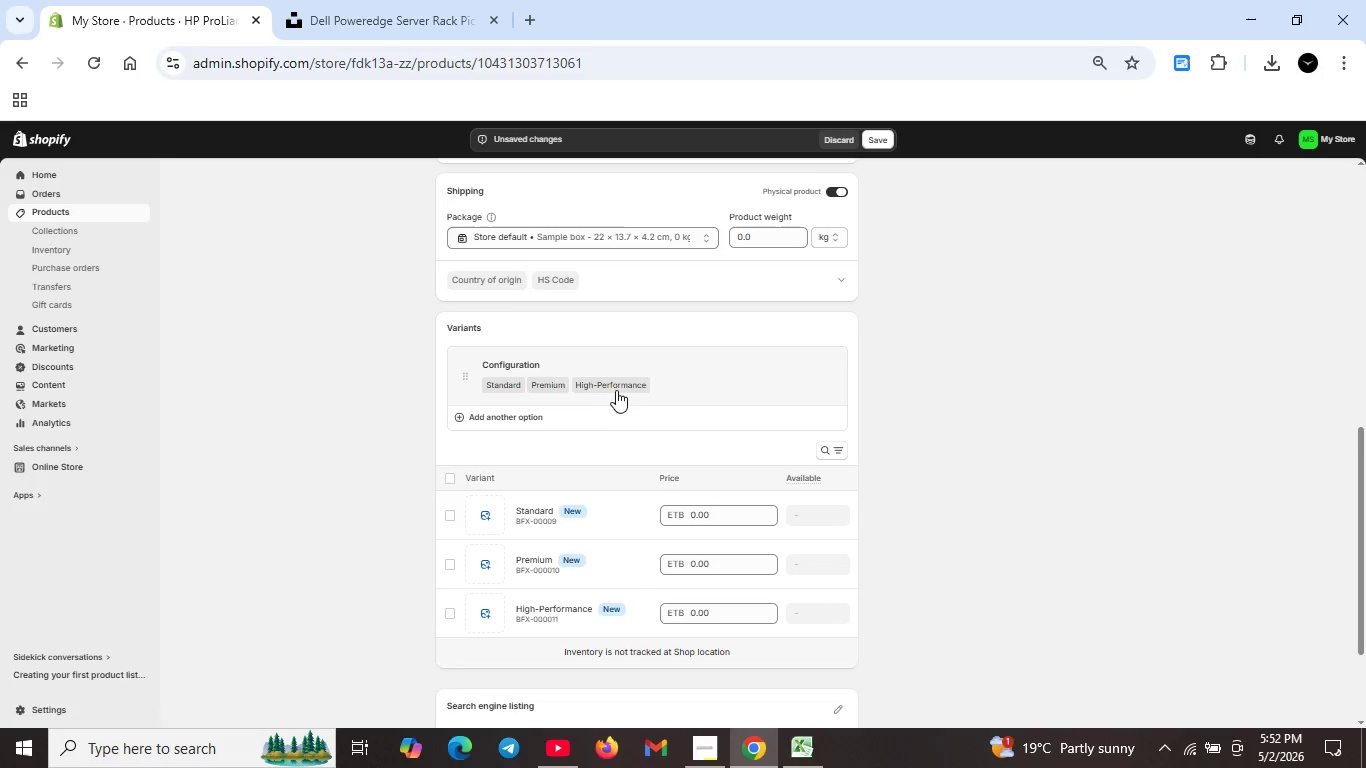 
left_click([624, 387])
 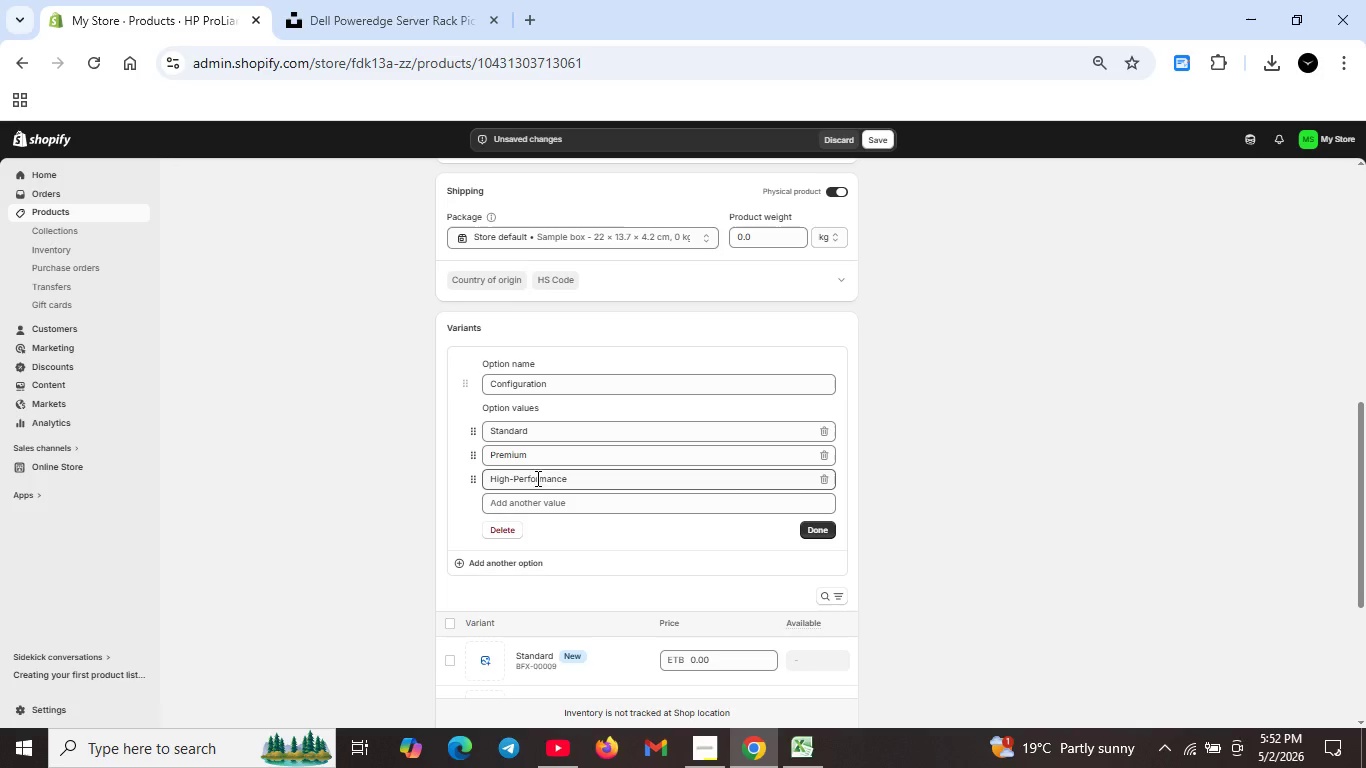 
wait(8.8)
 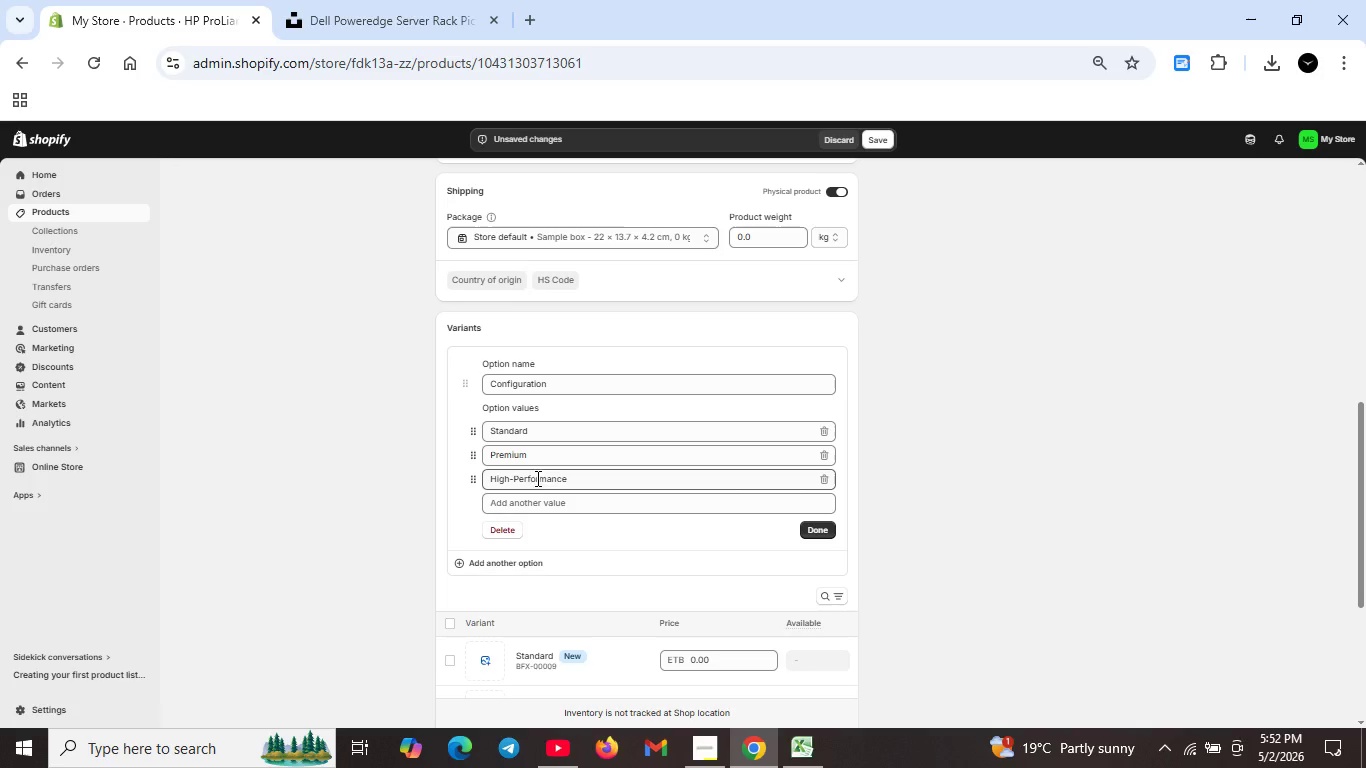 
left_click([822, 531])
 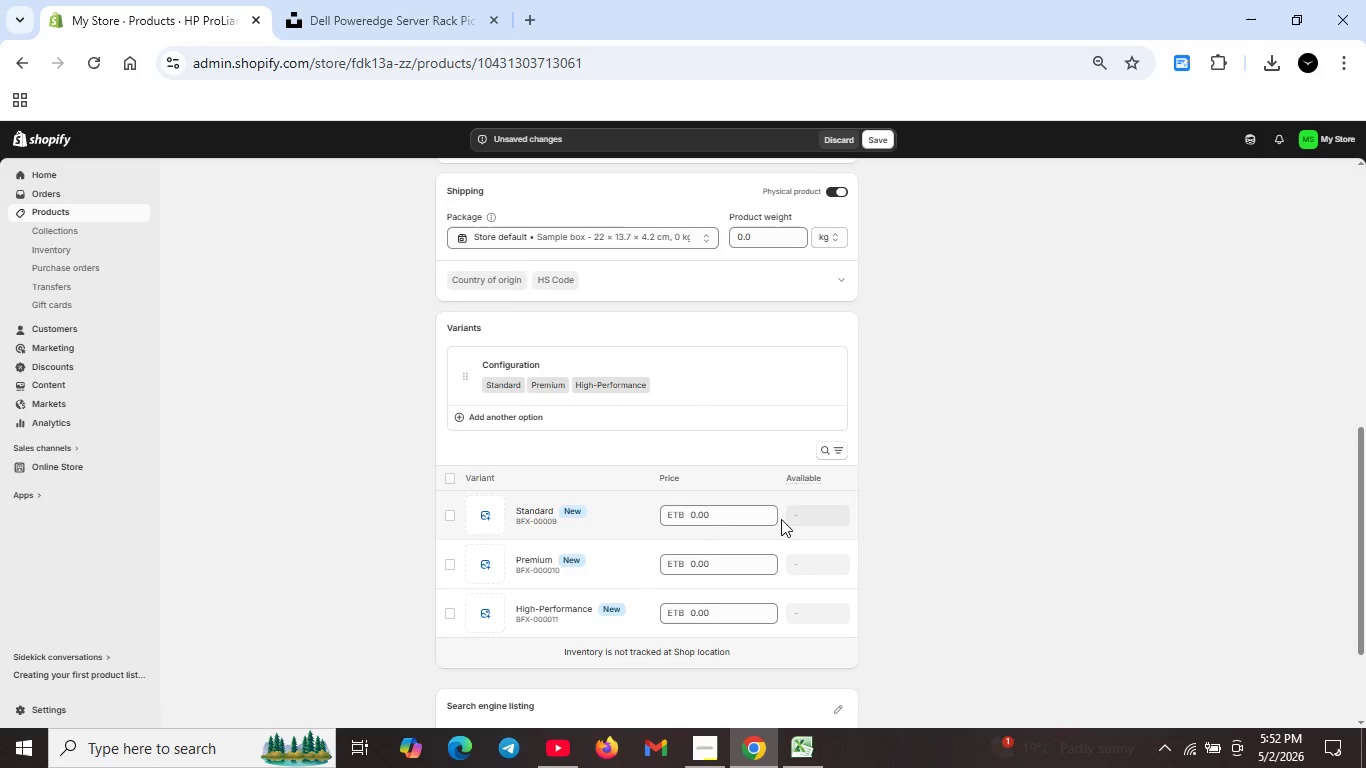 
left_click([738, 516])
 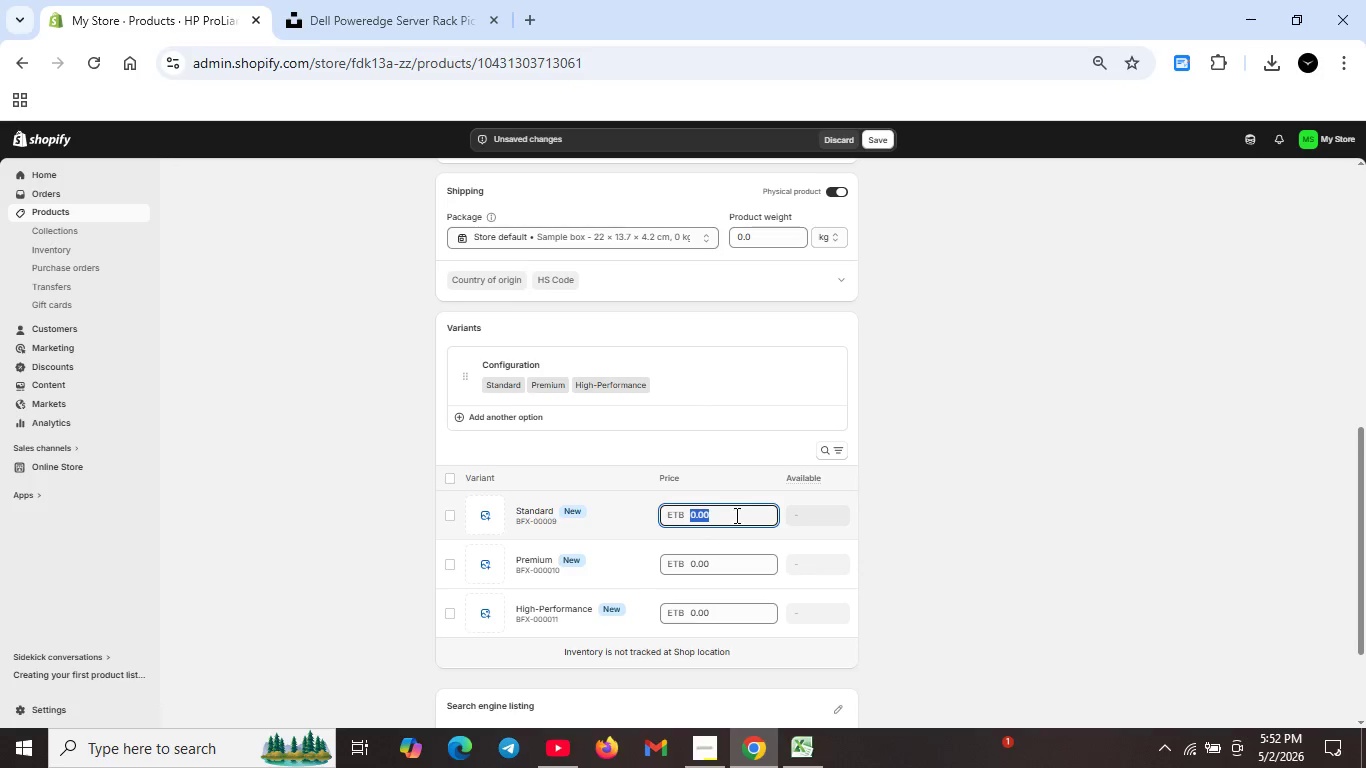 
key(Backspace)
type(6200.00)
 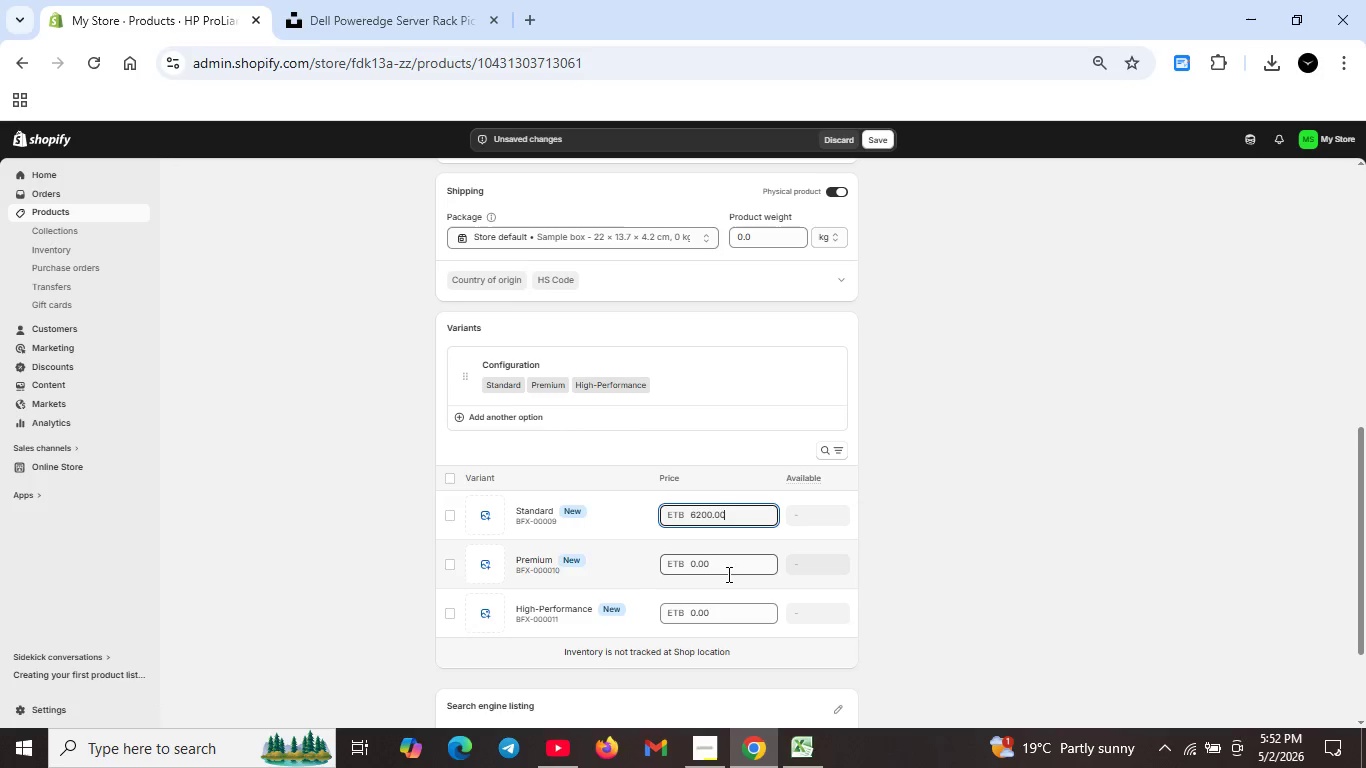 
double_click([726, 567])
 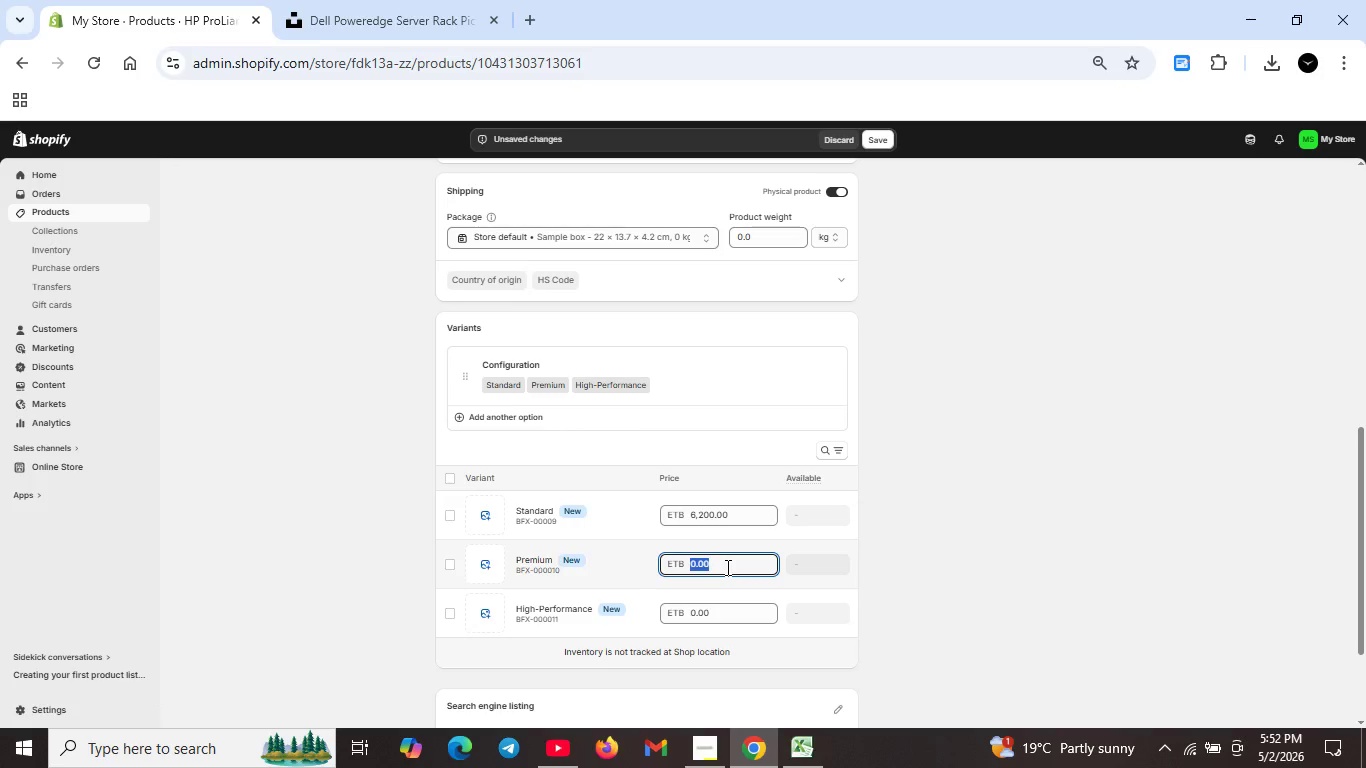 
key(Backspace)
type(3545.46)
 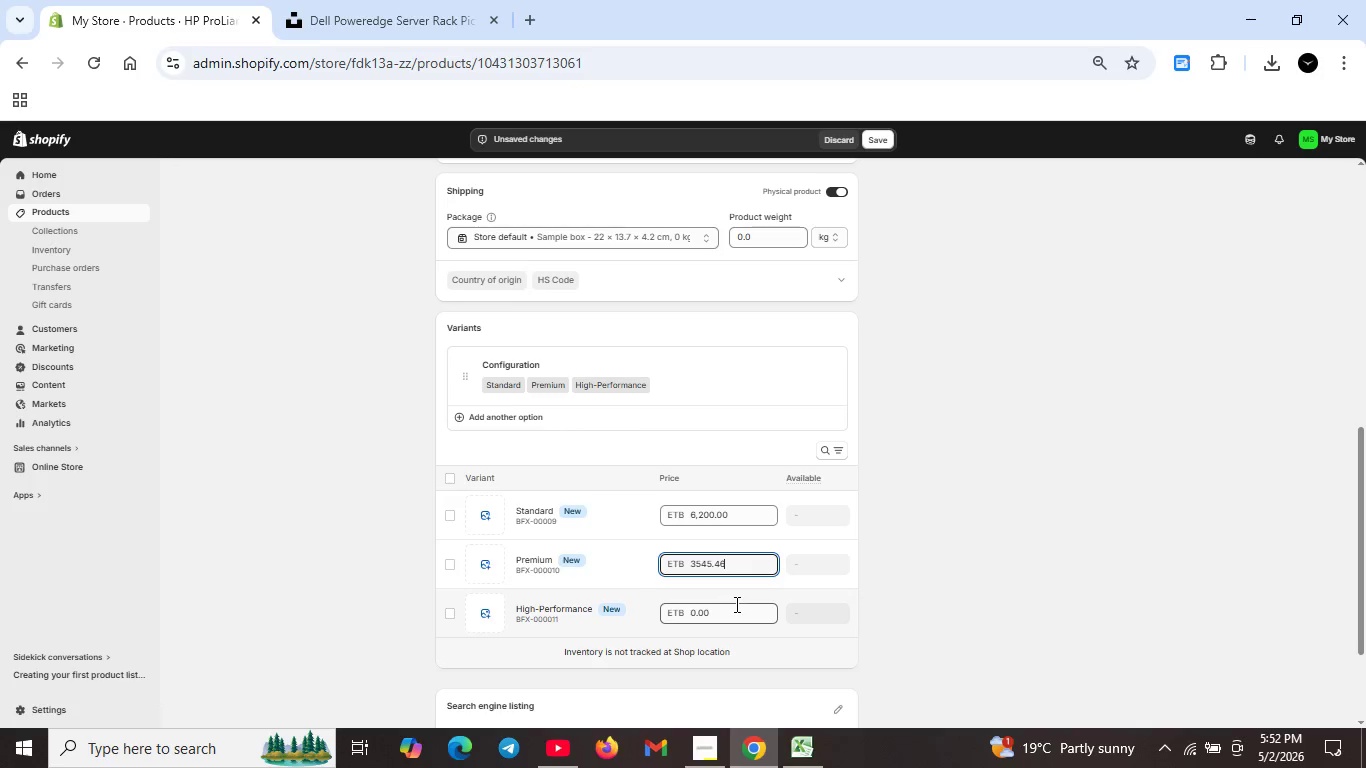 
double_click([733, 622])
 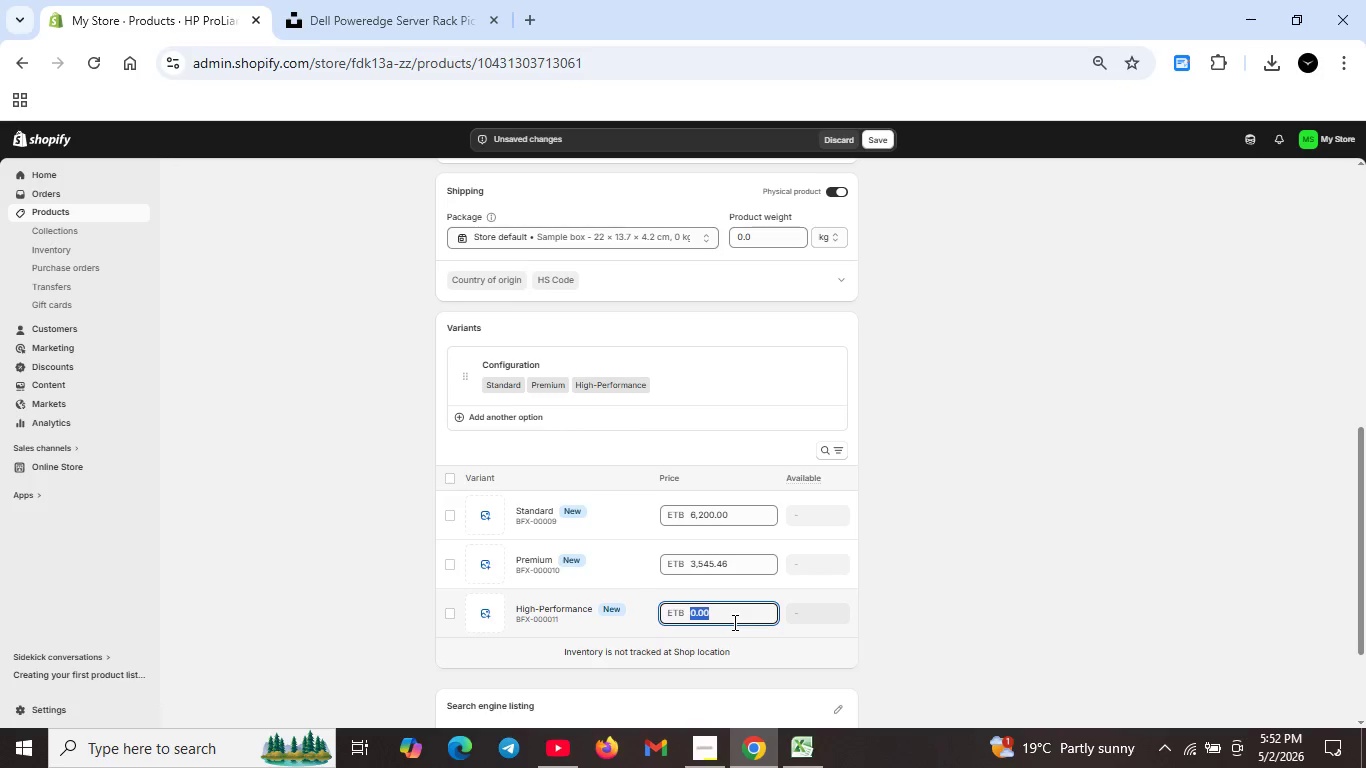 
key(Backspace)
type(621.63)
 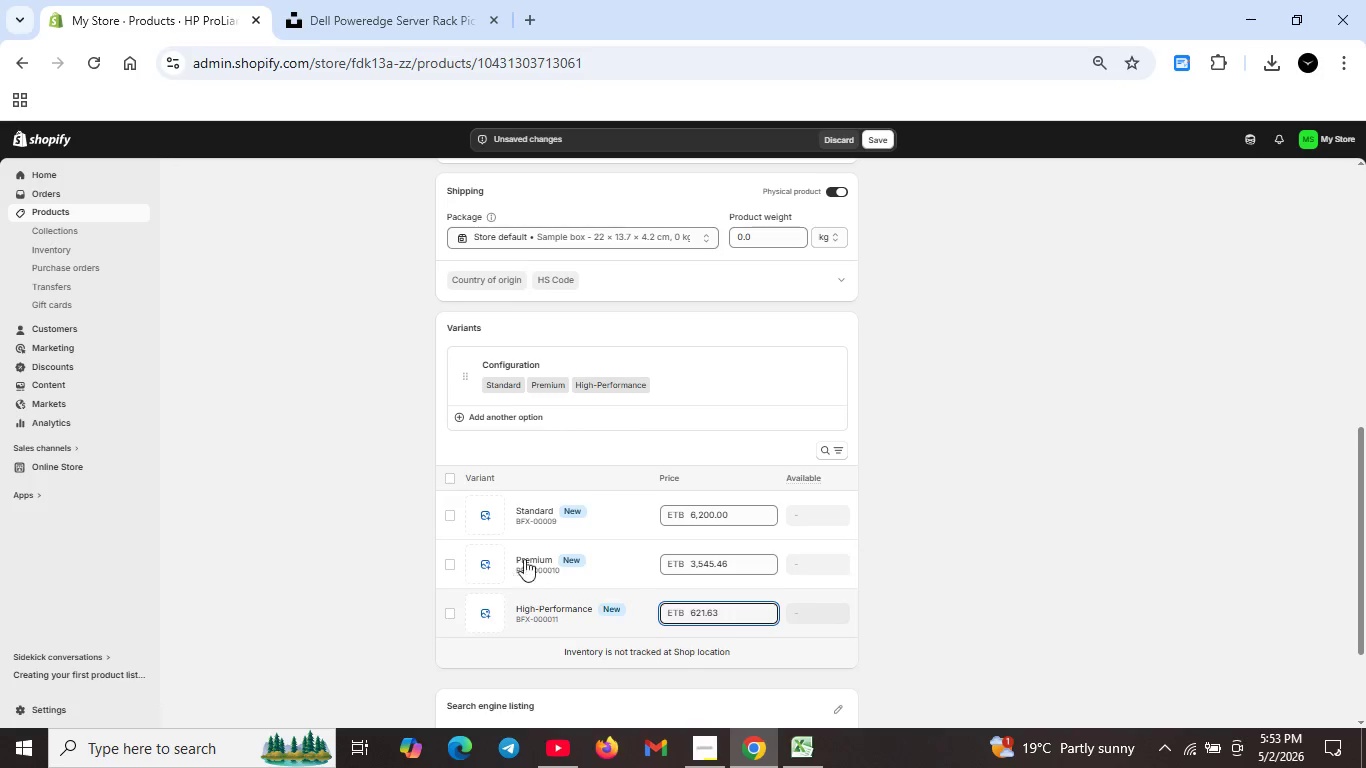 
wait(7.17)
 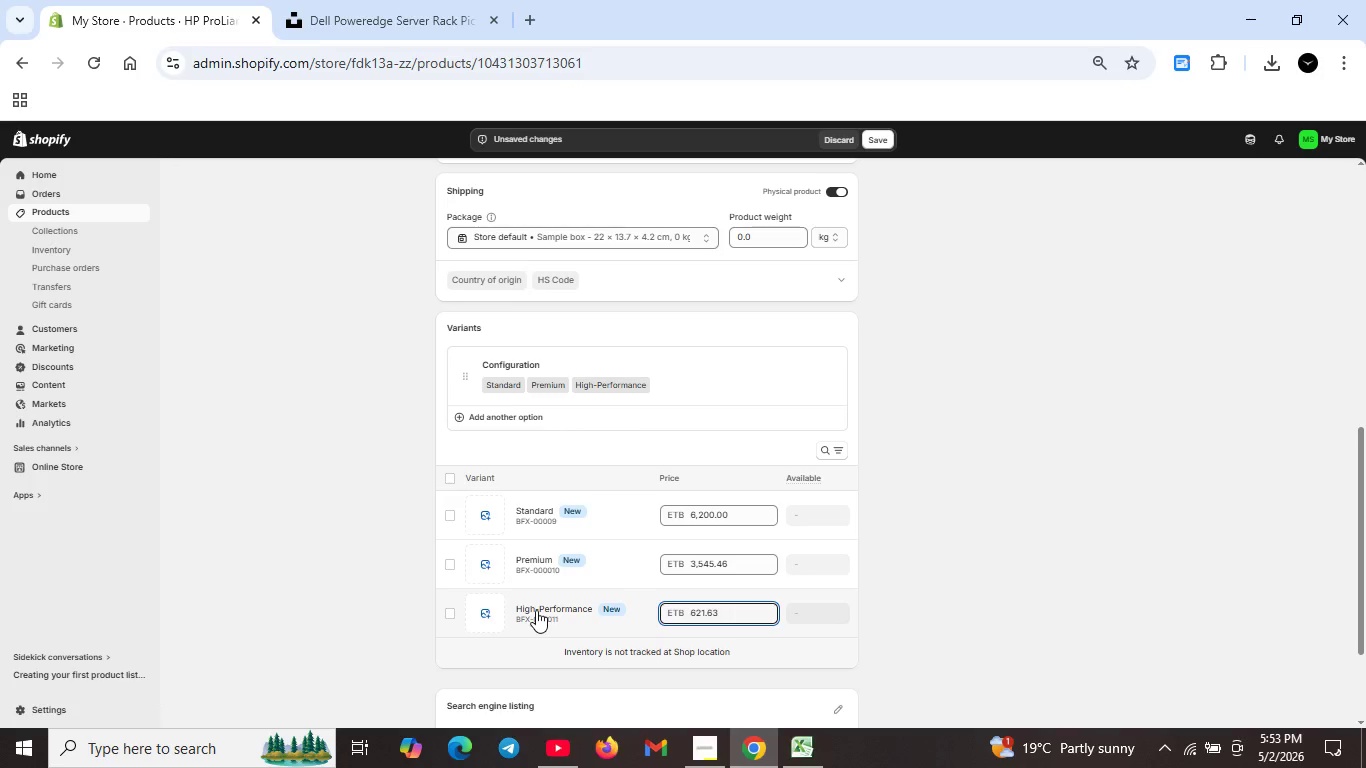 
scroll: coordinate [550, 513], scroll_direction: down, amount: 4.0
 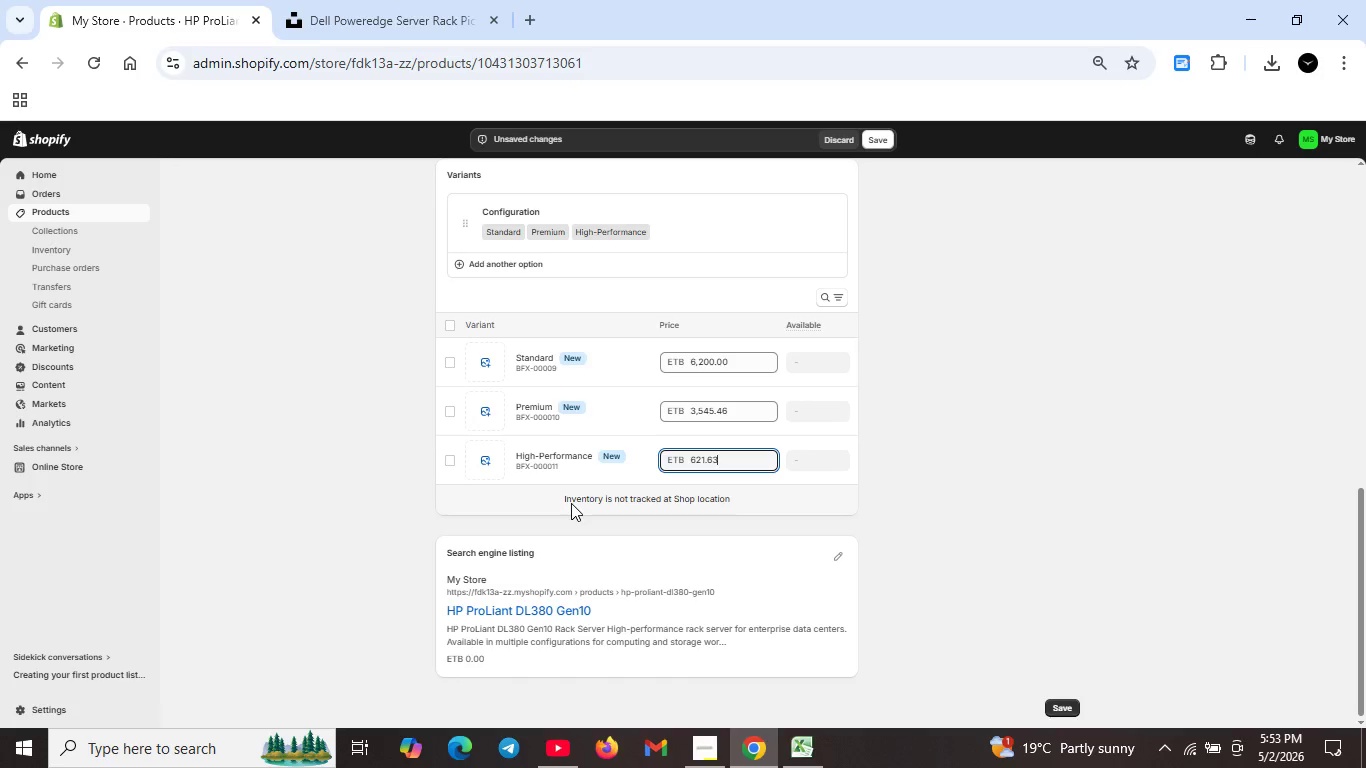 
scroll: coordinate [571, 503], scroll_direction: up, amount: 3.0
 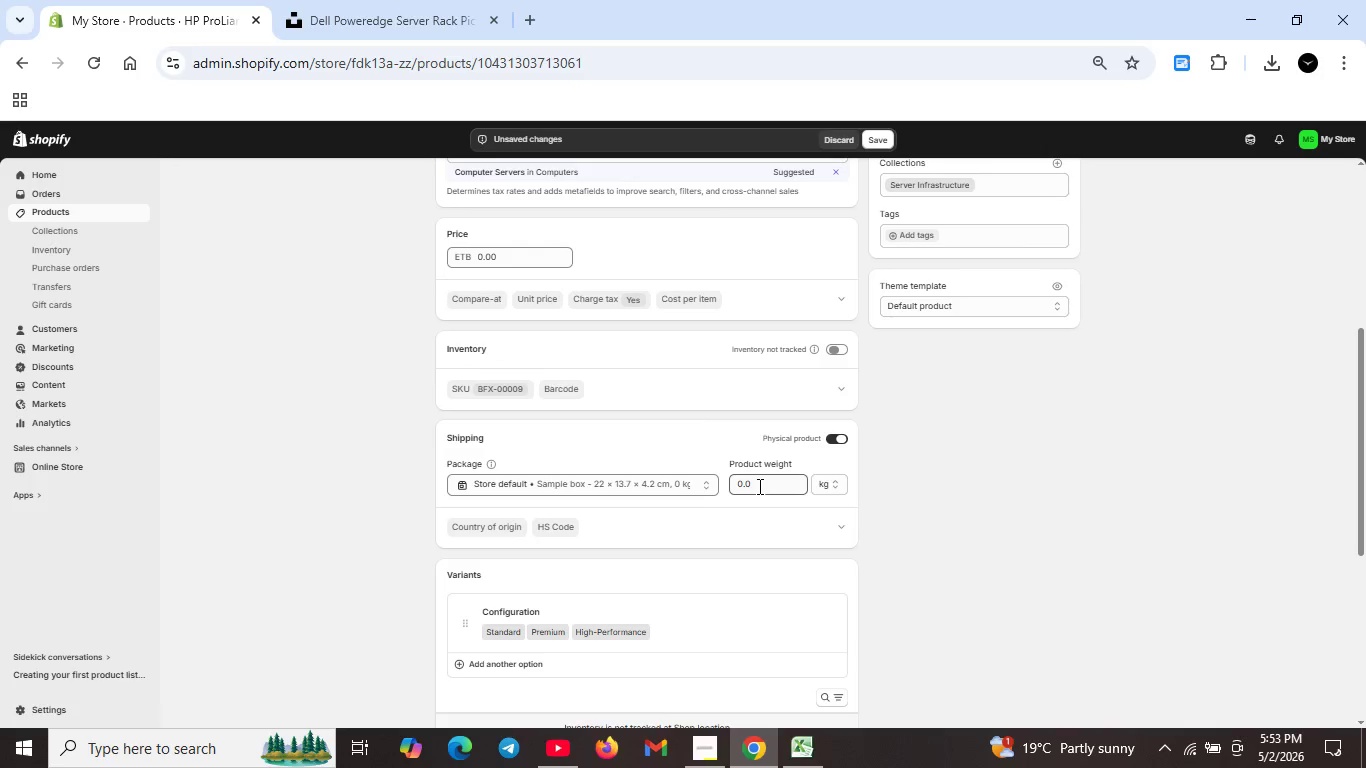 
double_click([758, 486])
 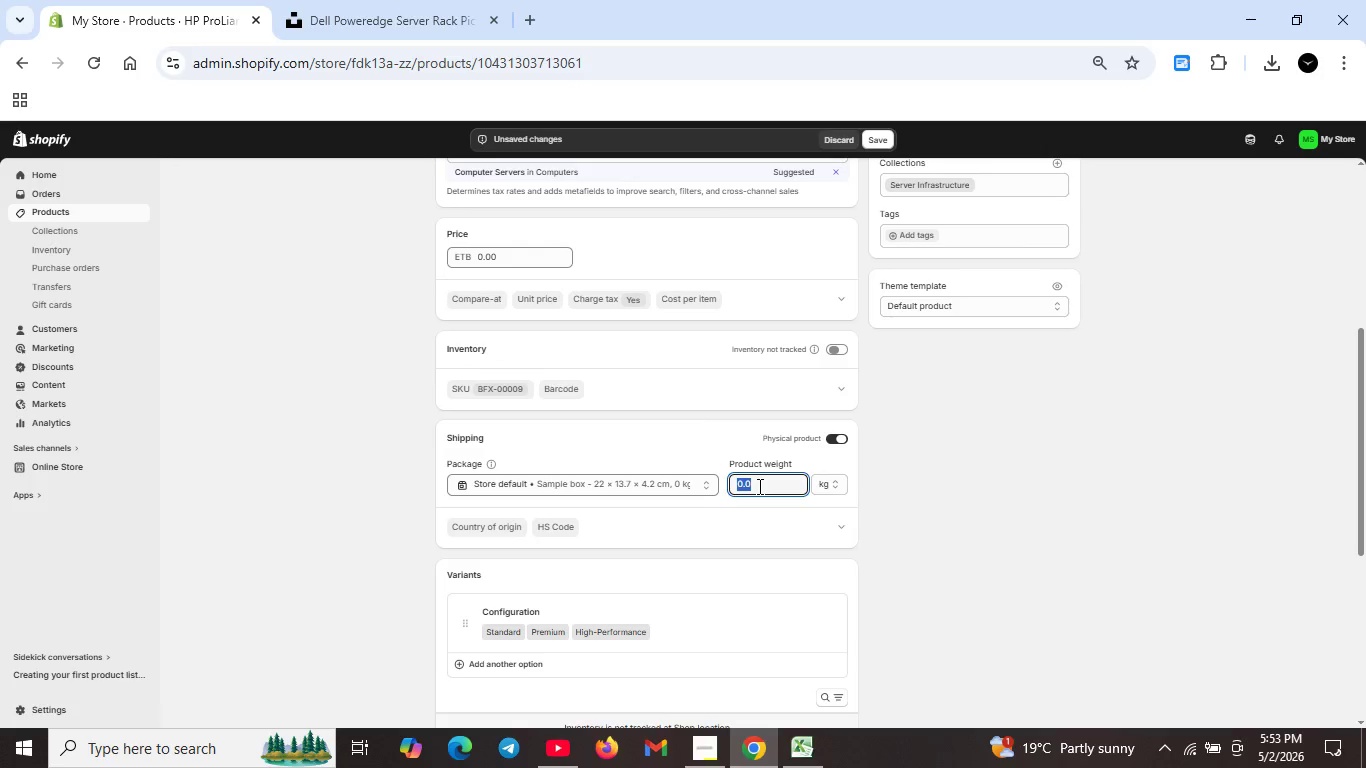 
key(Backspace)
type(30.0)
 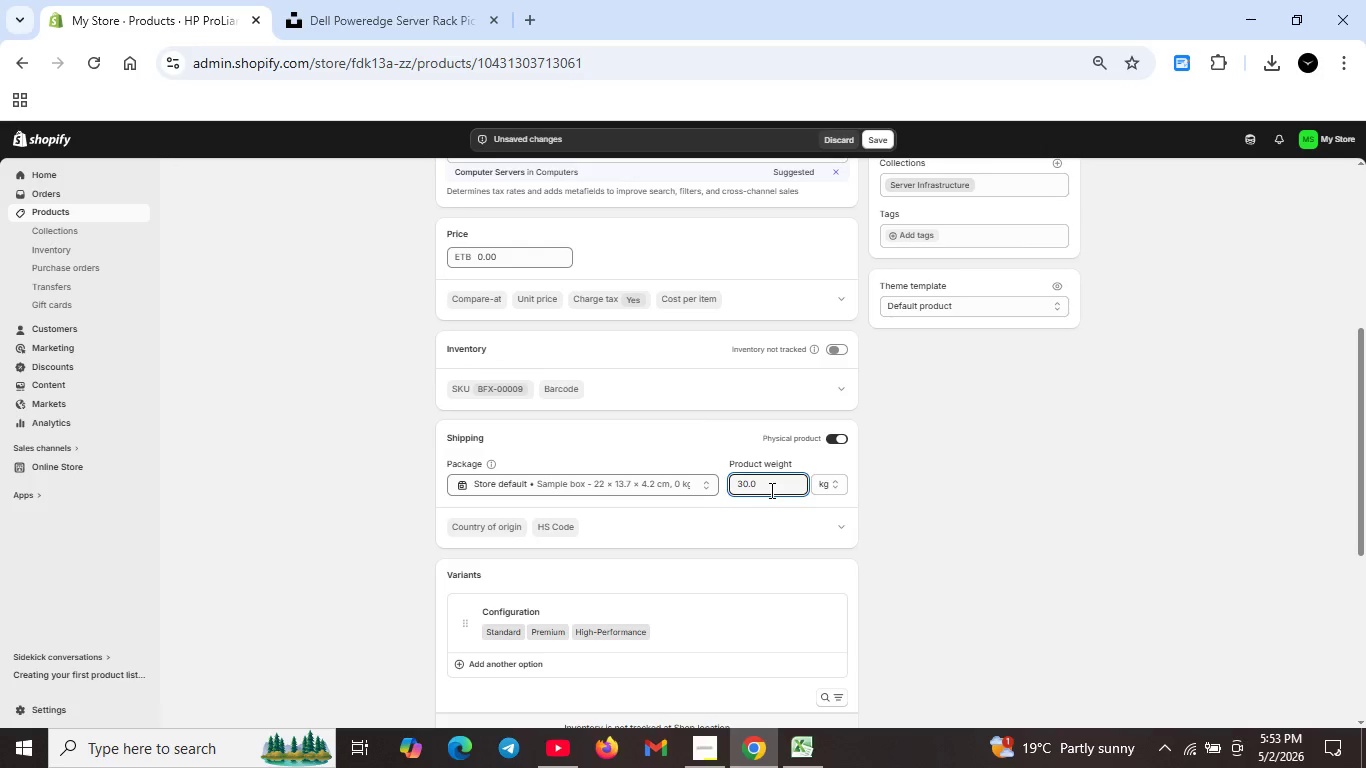 
left_click([390, 3])
 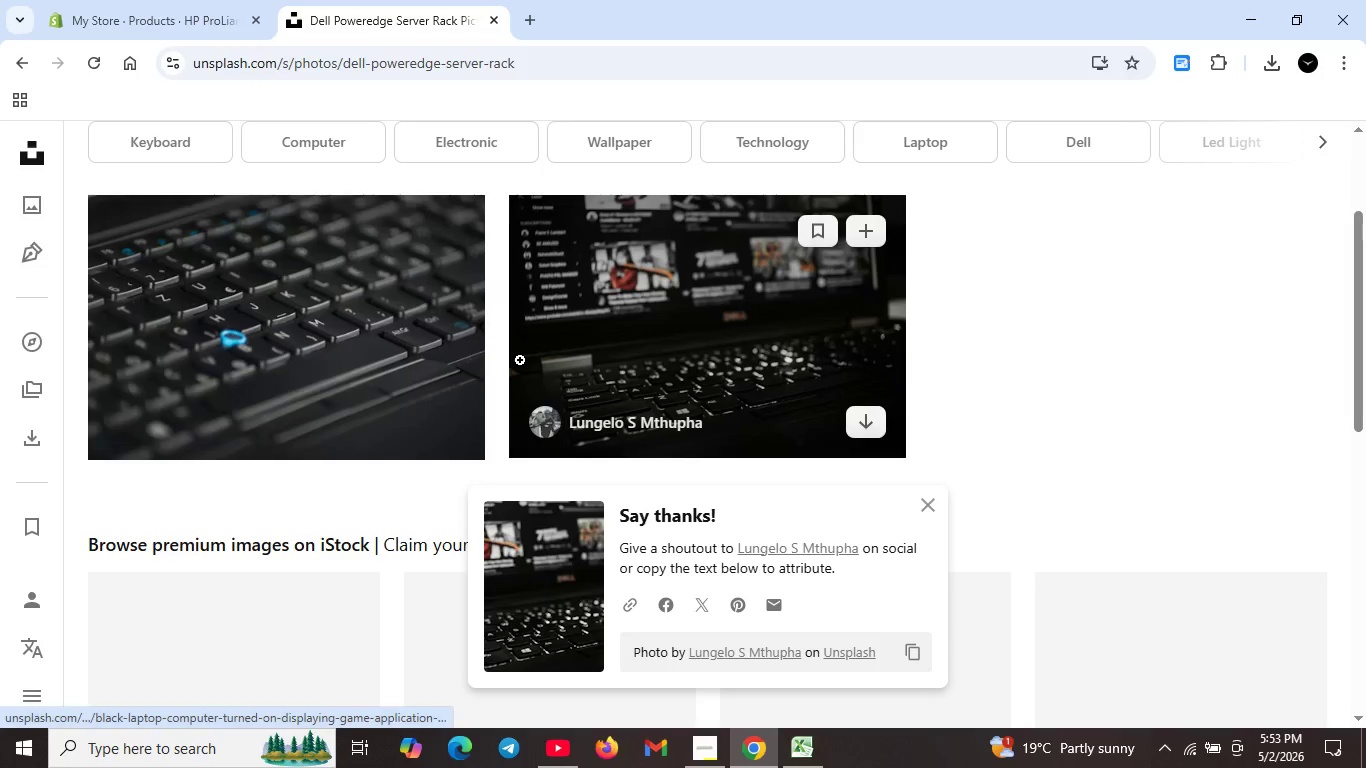 
scroll: coordinate [518, 363], scroll_direction: up, amount: 10.0
 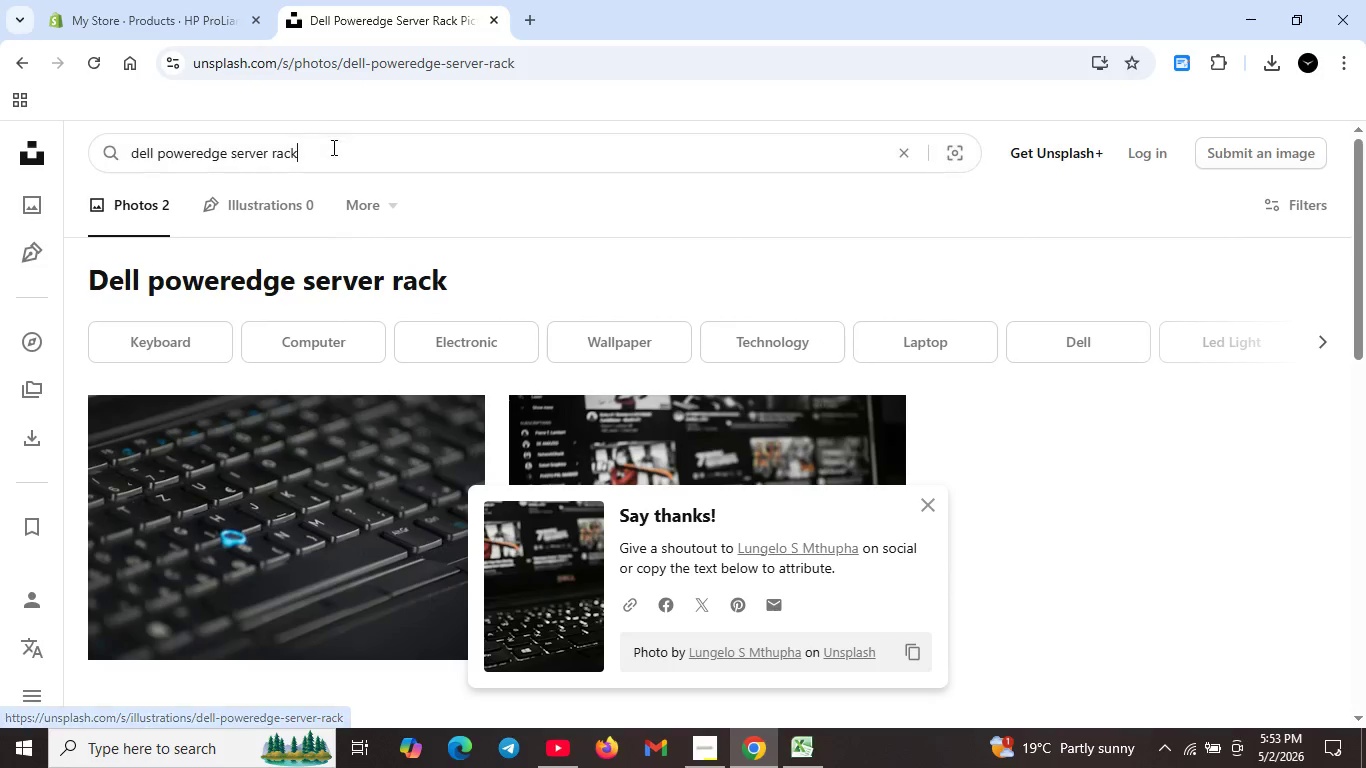 
double_click([331, 147])
 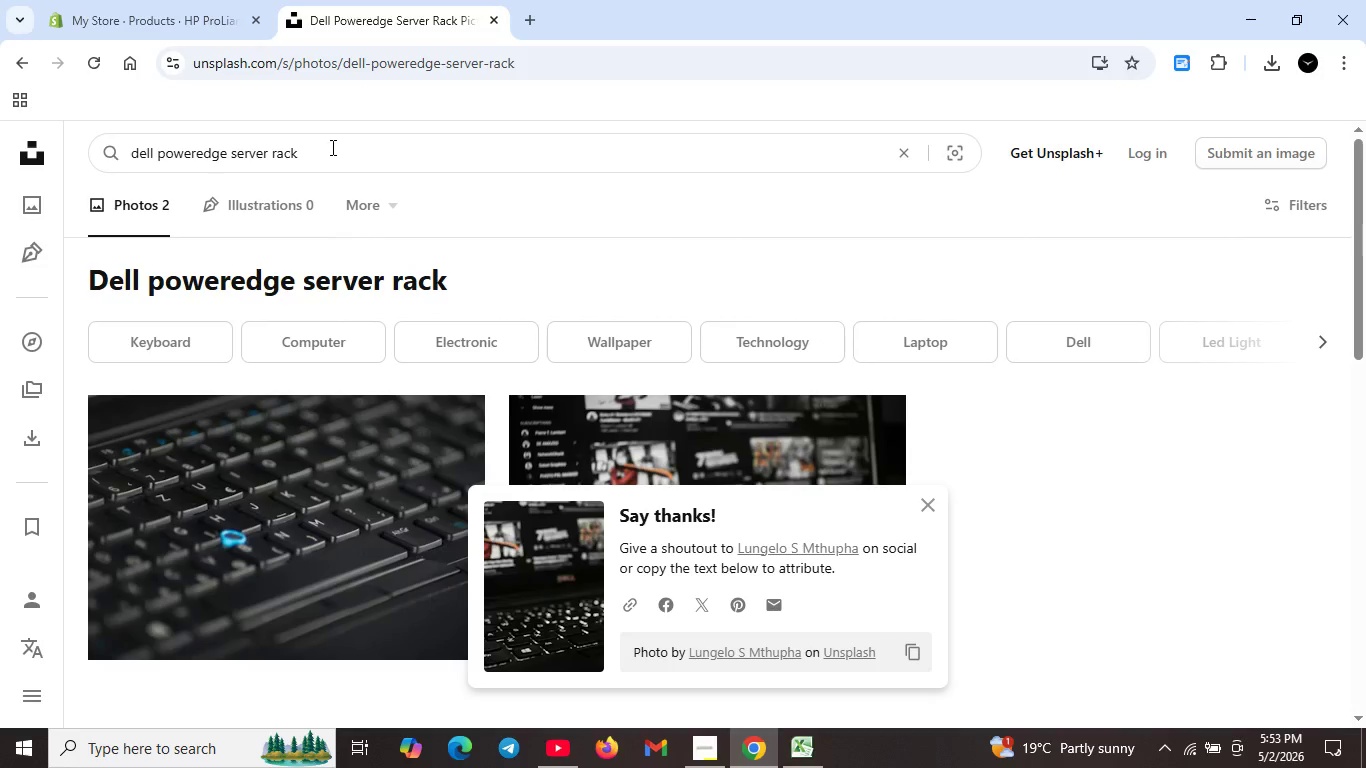 
key(Control+ControlLeft)
 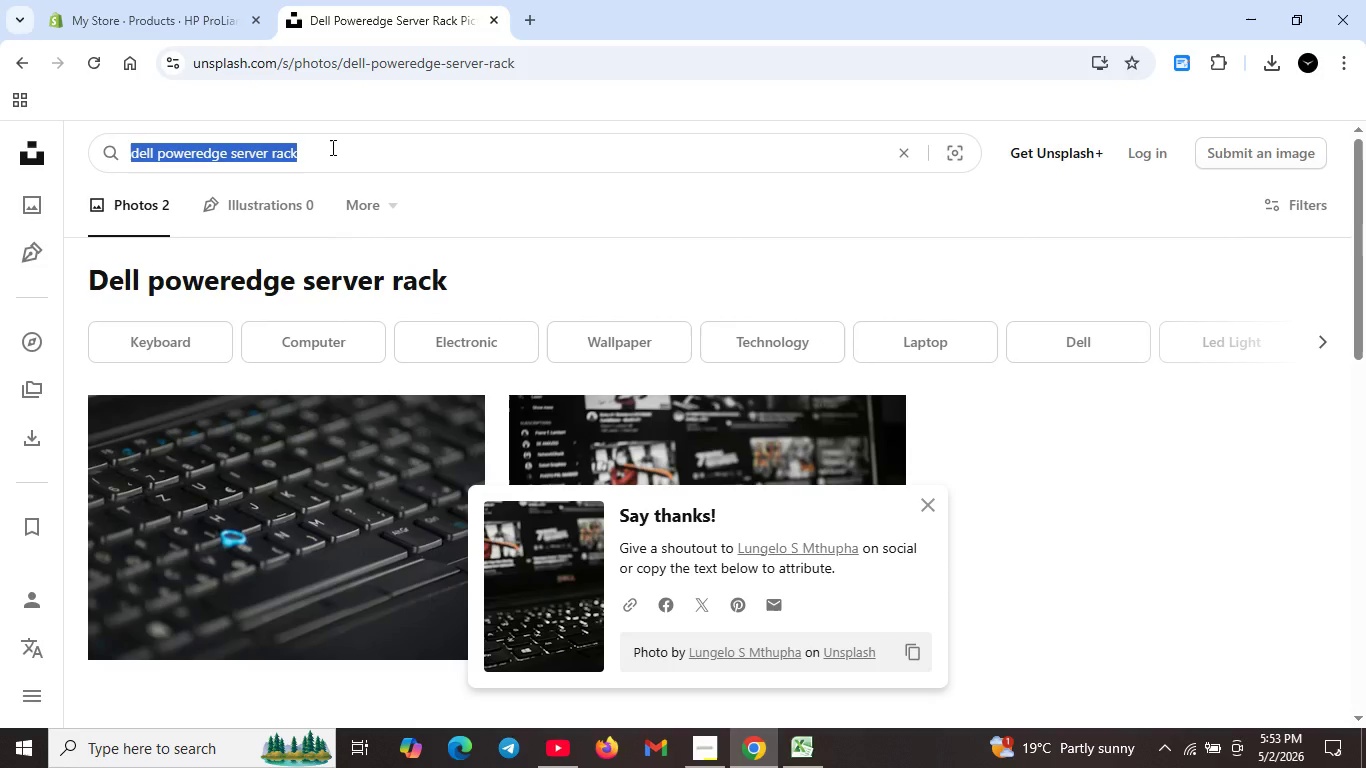 
key(Control+A)
 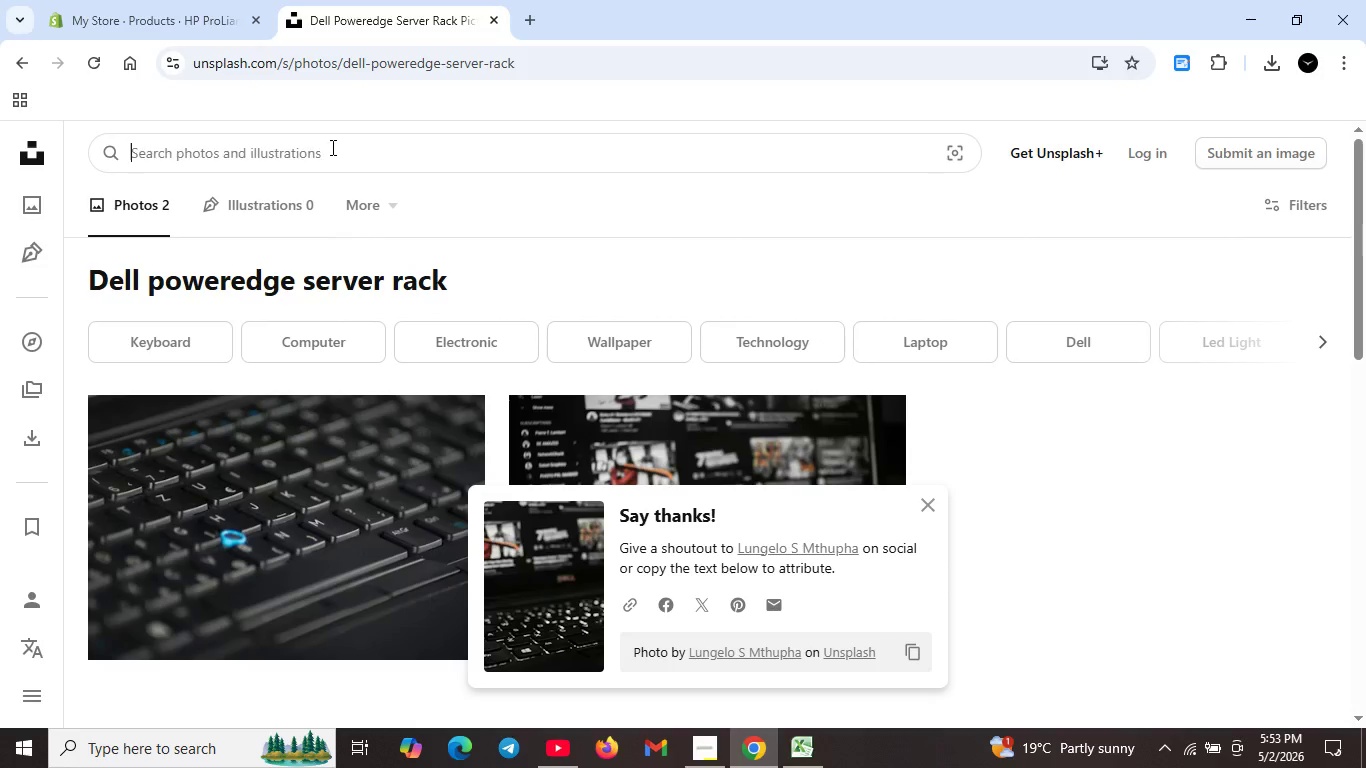 
key(Backspace)
type(hp proliant server rack)
 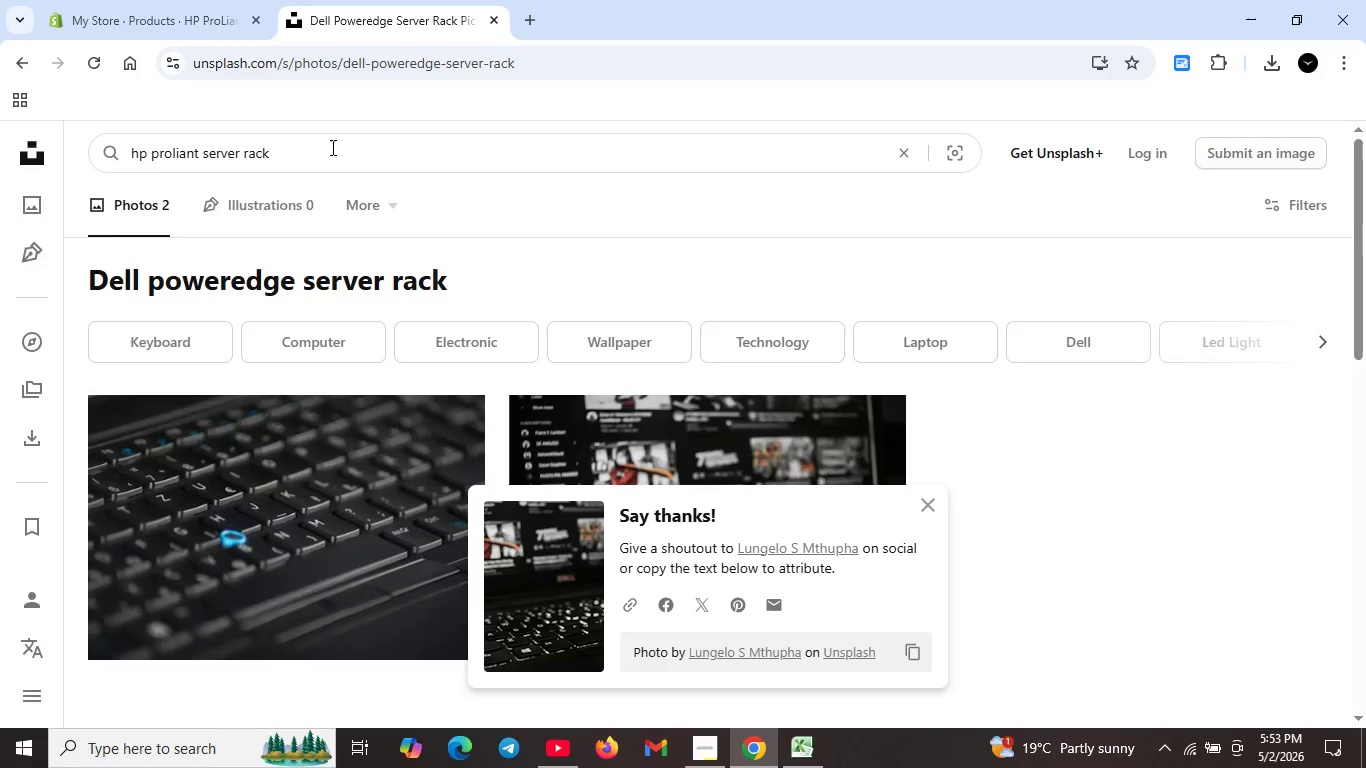 
key(Enter)
 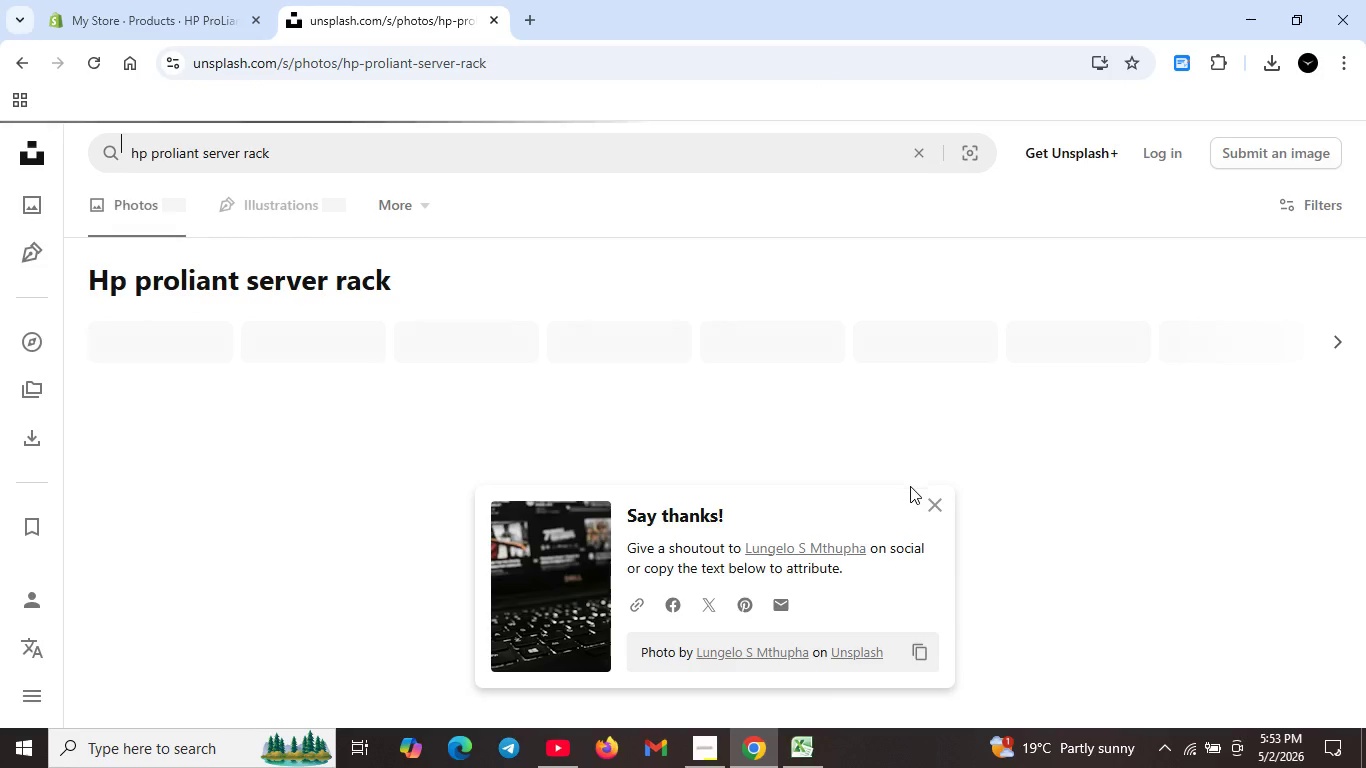 
left_click([936, 496])
 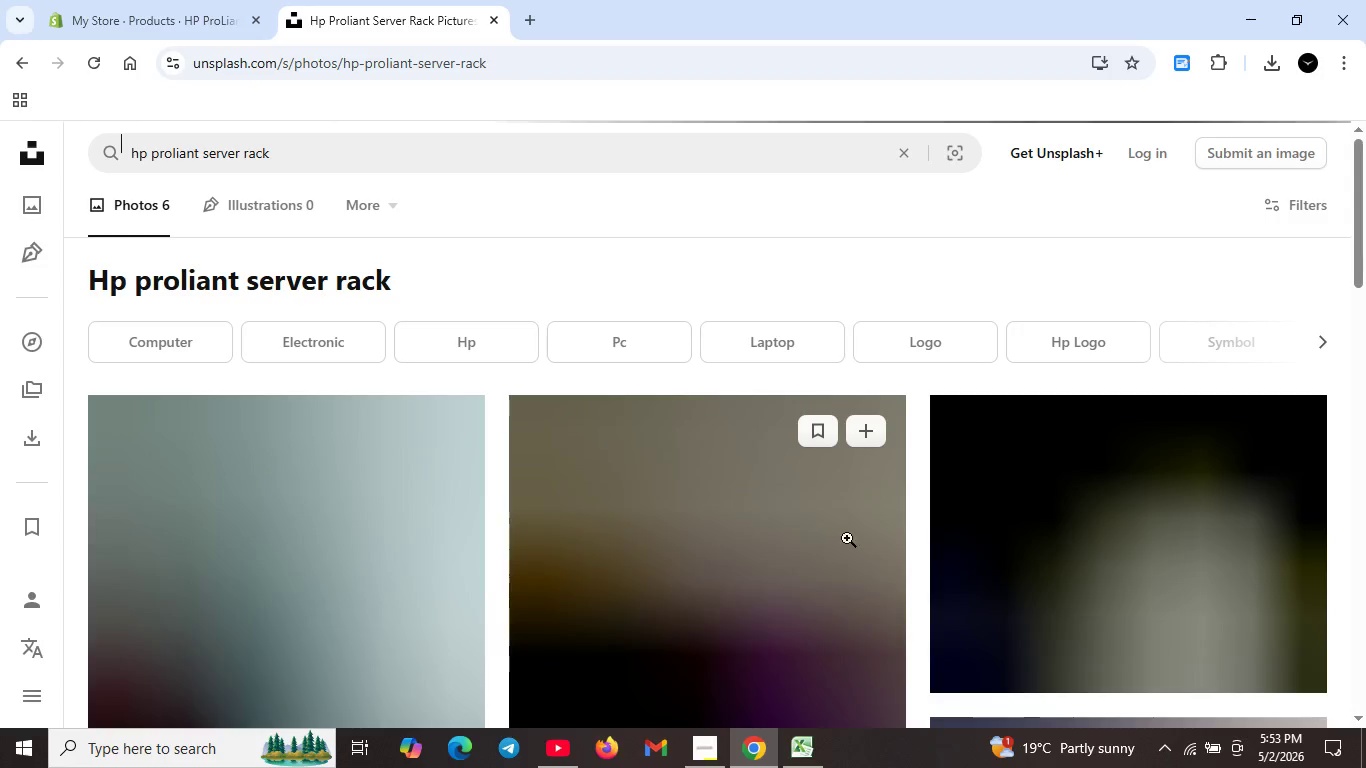 
scroll: coordinate [898, 591], scroll_direction: down, amount: 1.0
 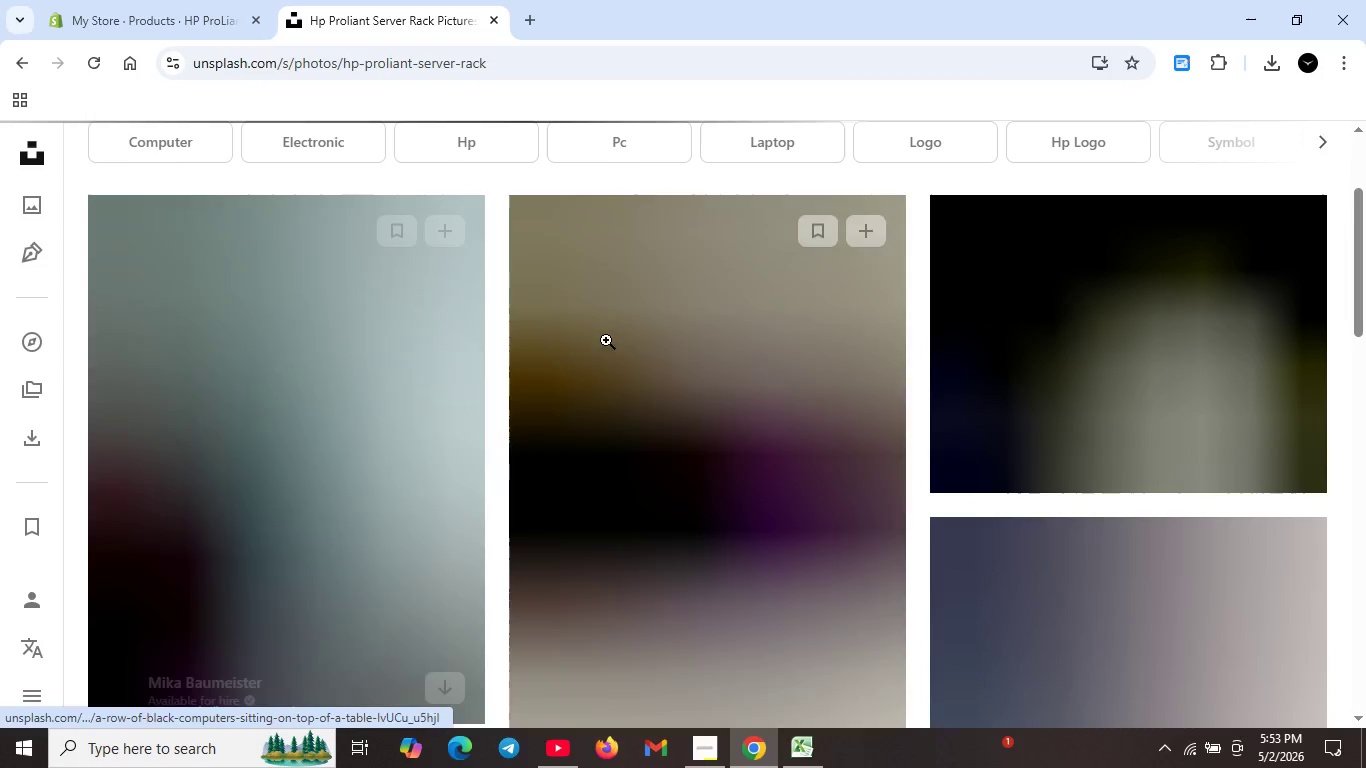 
scroll: coordinate [673, 375], scroll_direction: up, amount: 4.0
 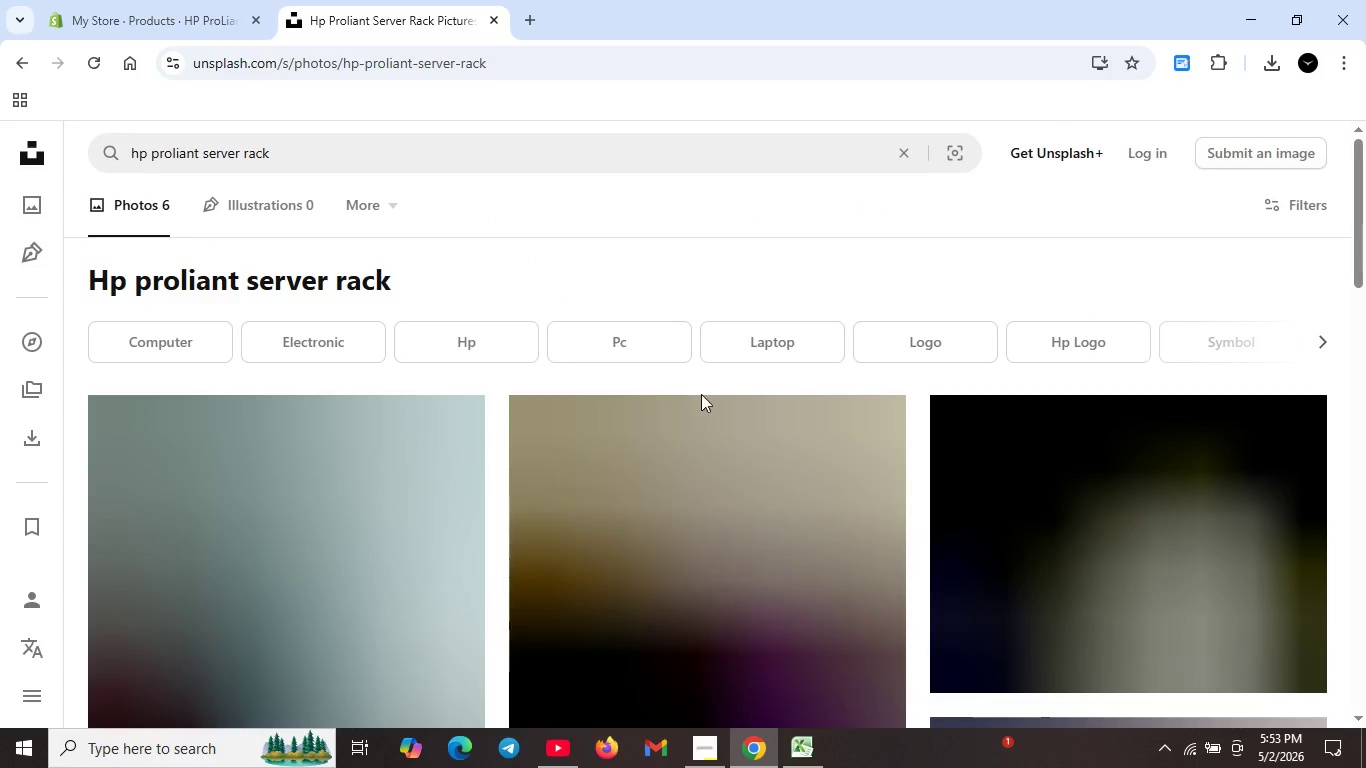 
mouse_move([805, 421])
 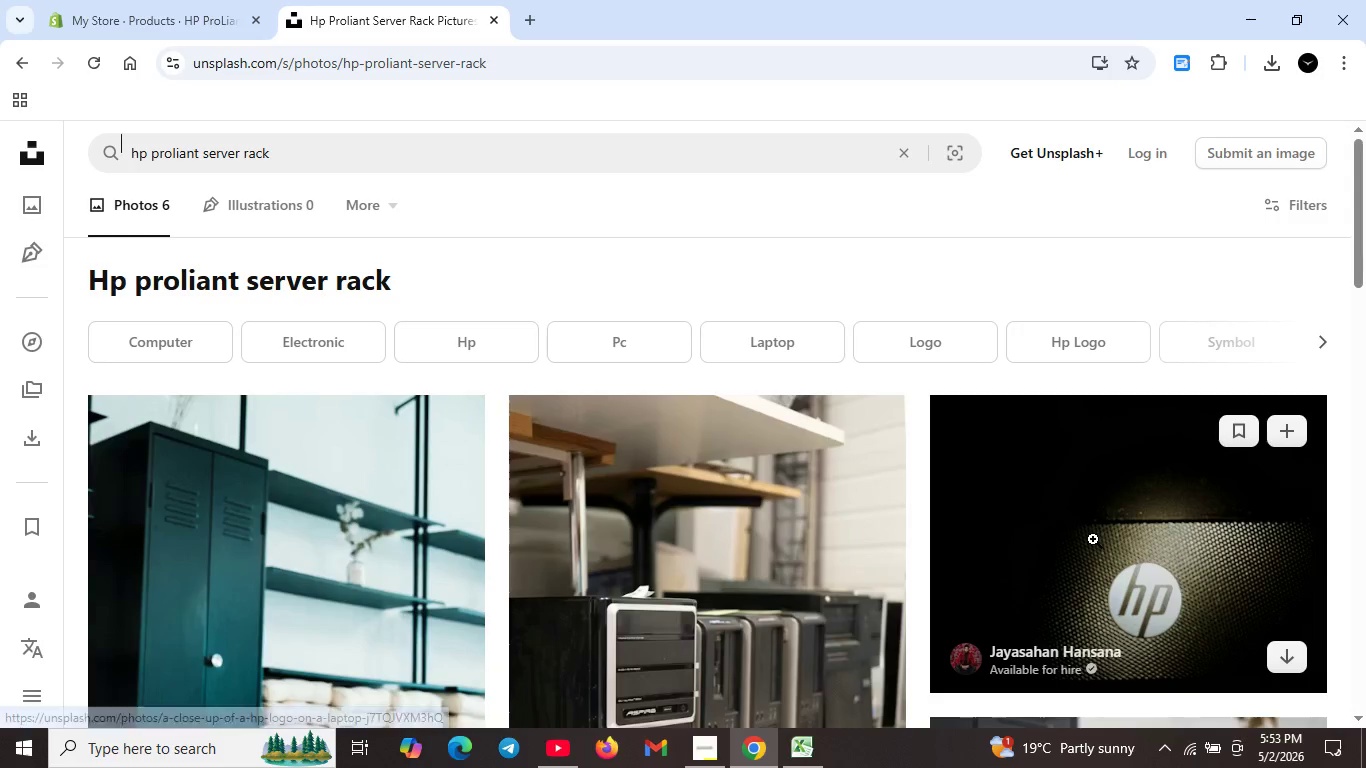 
wait(5.59)
 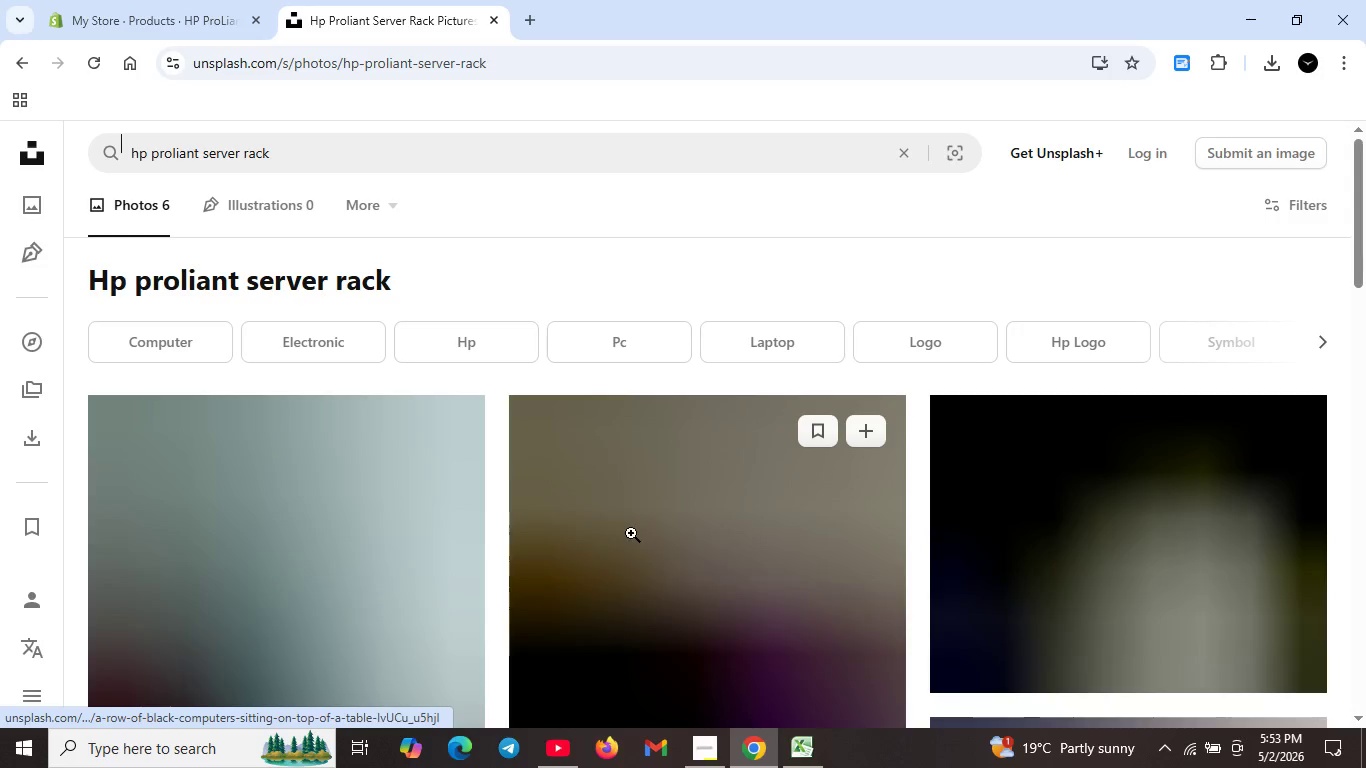 
left_click([1277, 661])
 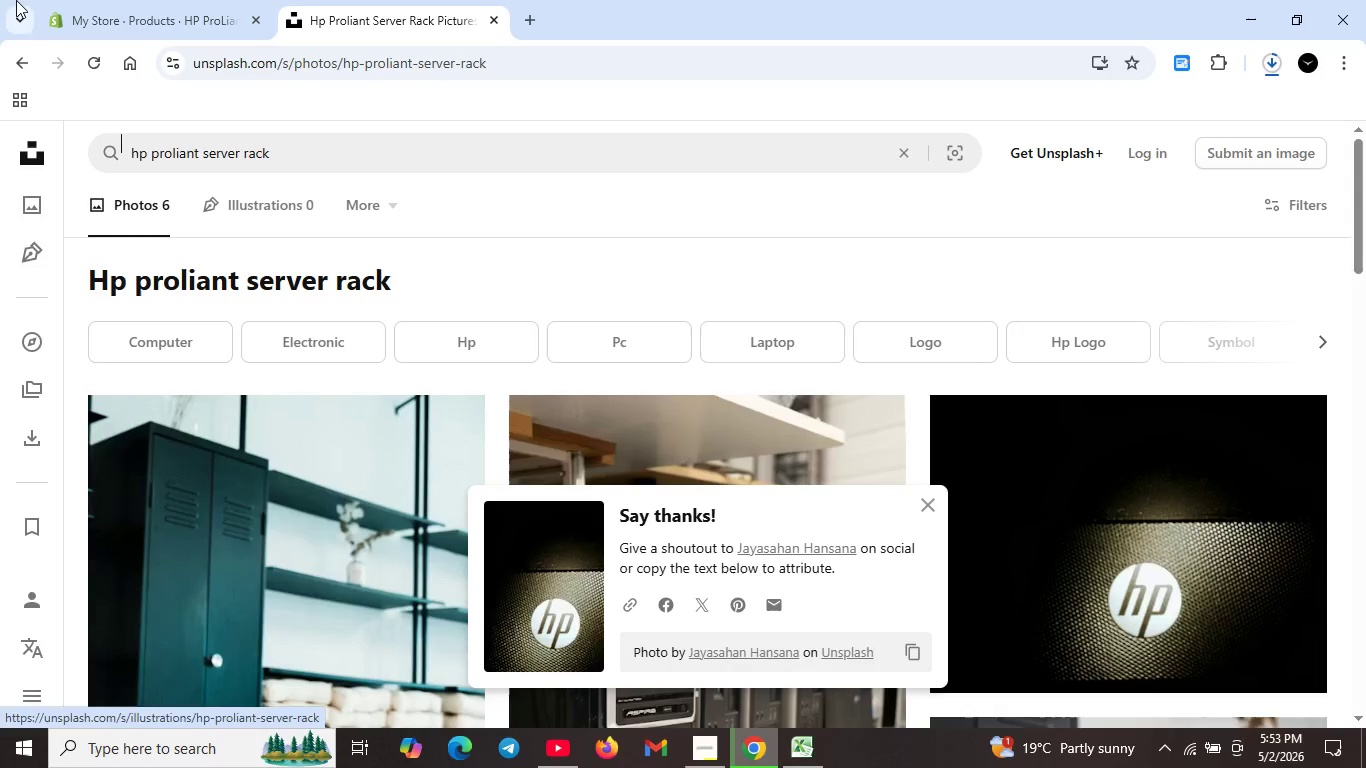 
left_click([111, 5])
 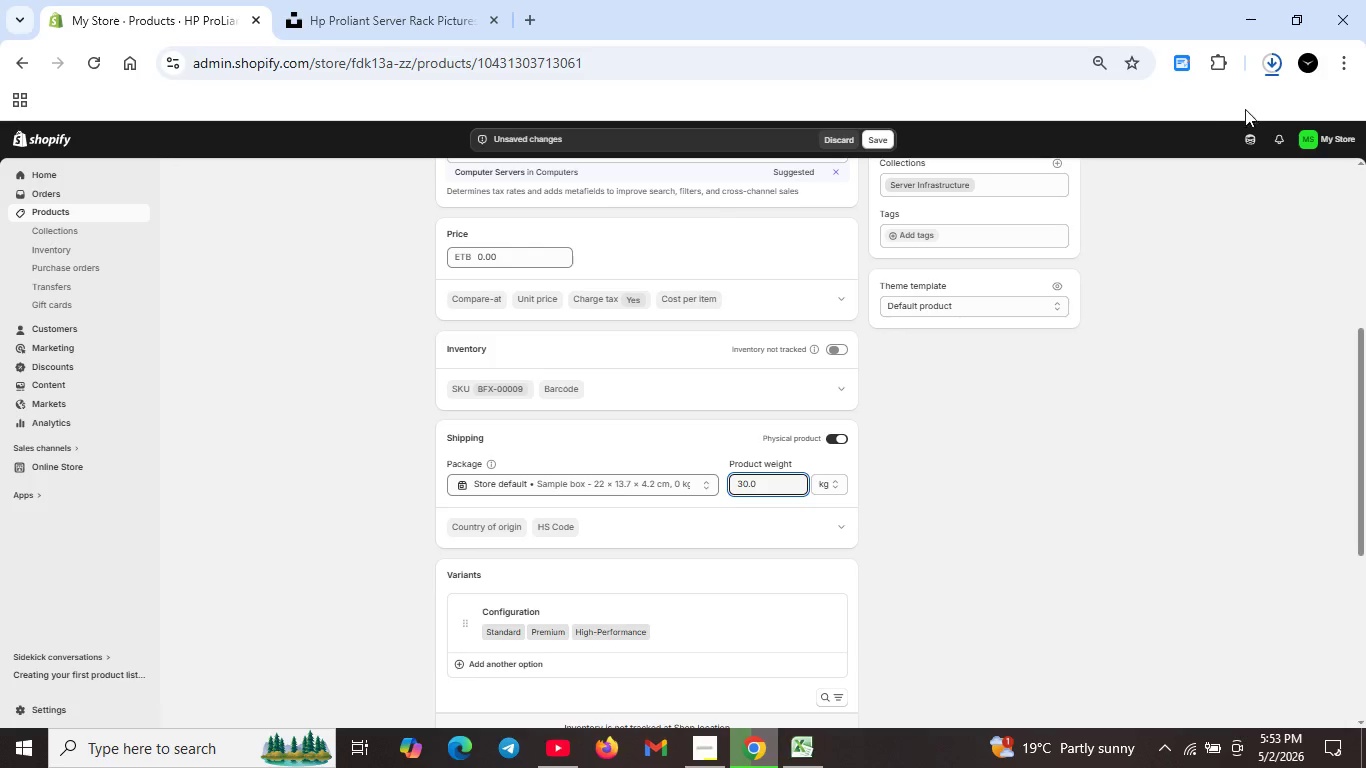 
left_click([1275, 71])
 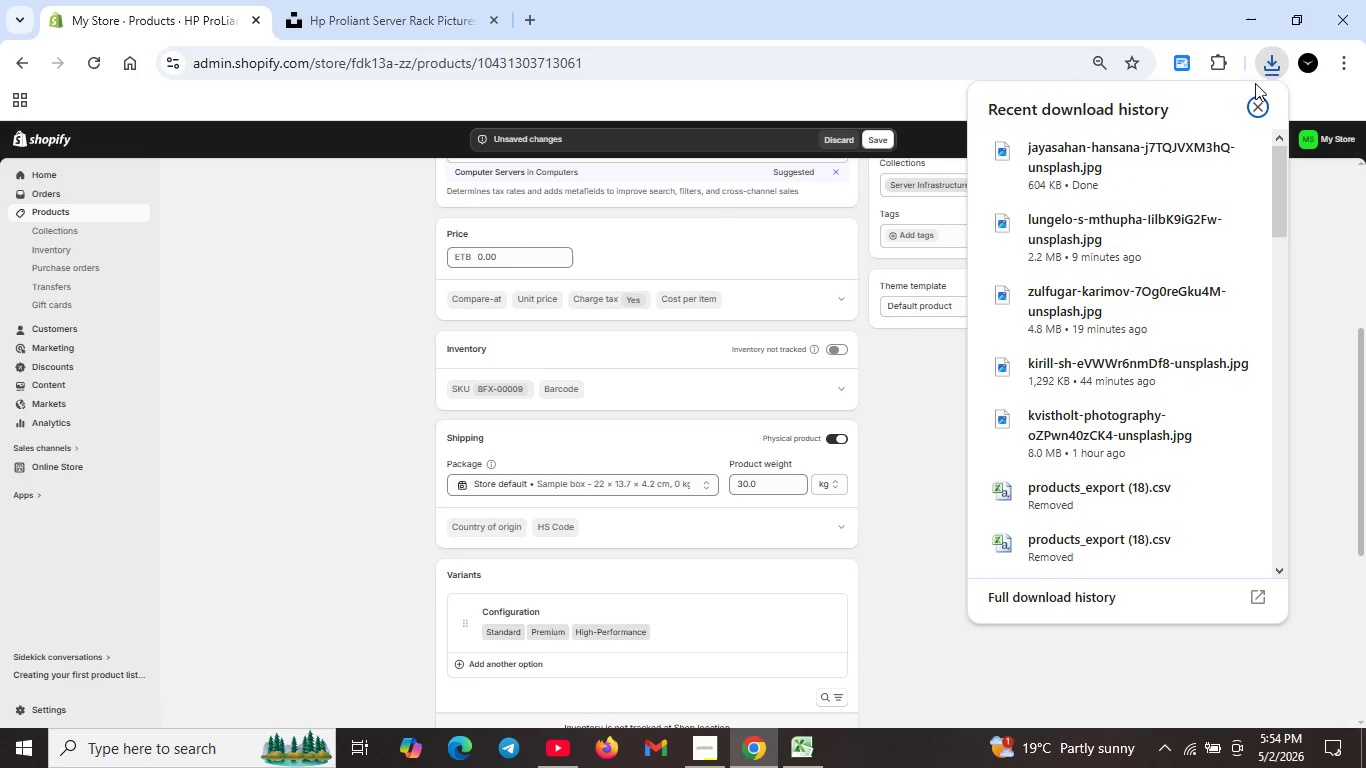 
wait(14.09)
 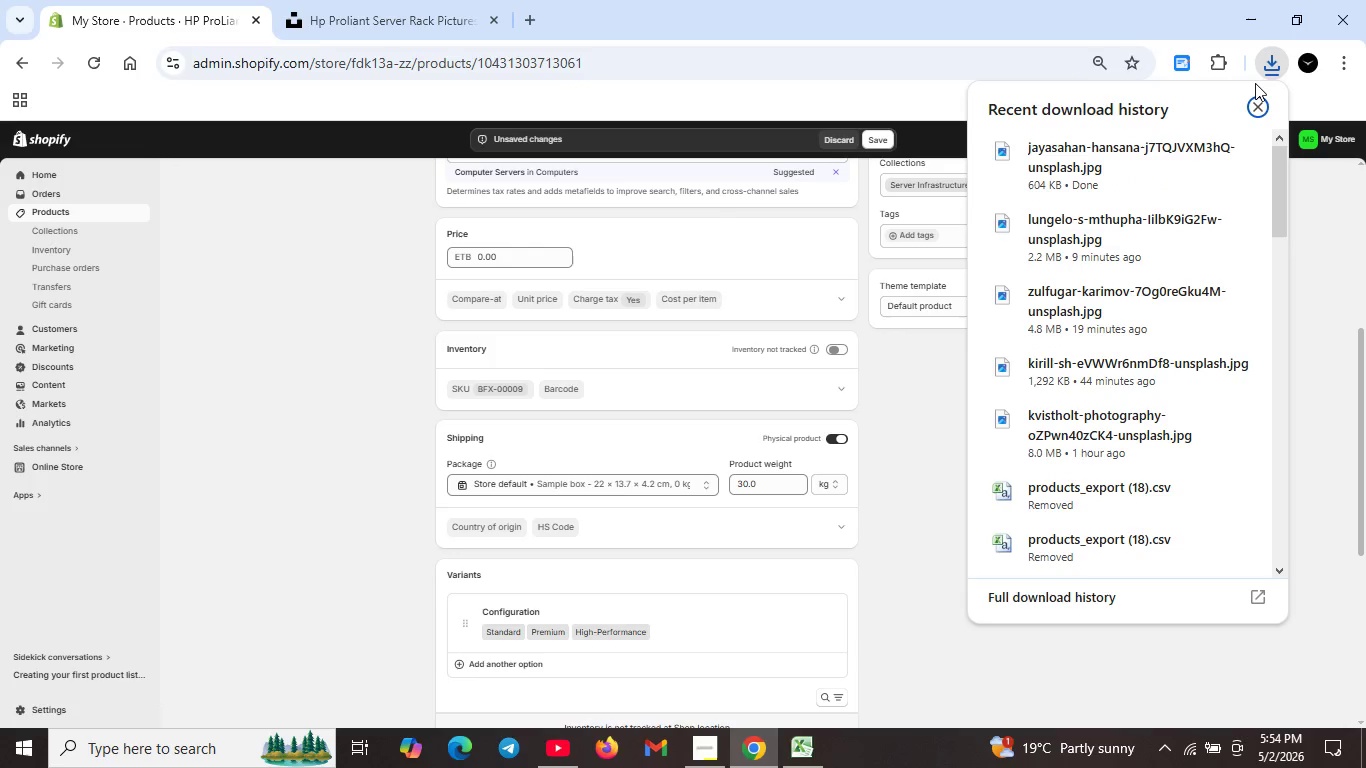 
left_click([936, 410])
 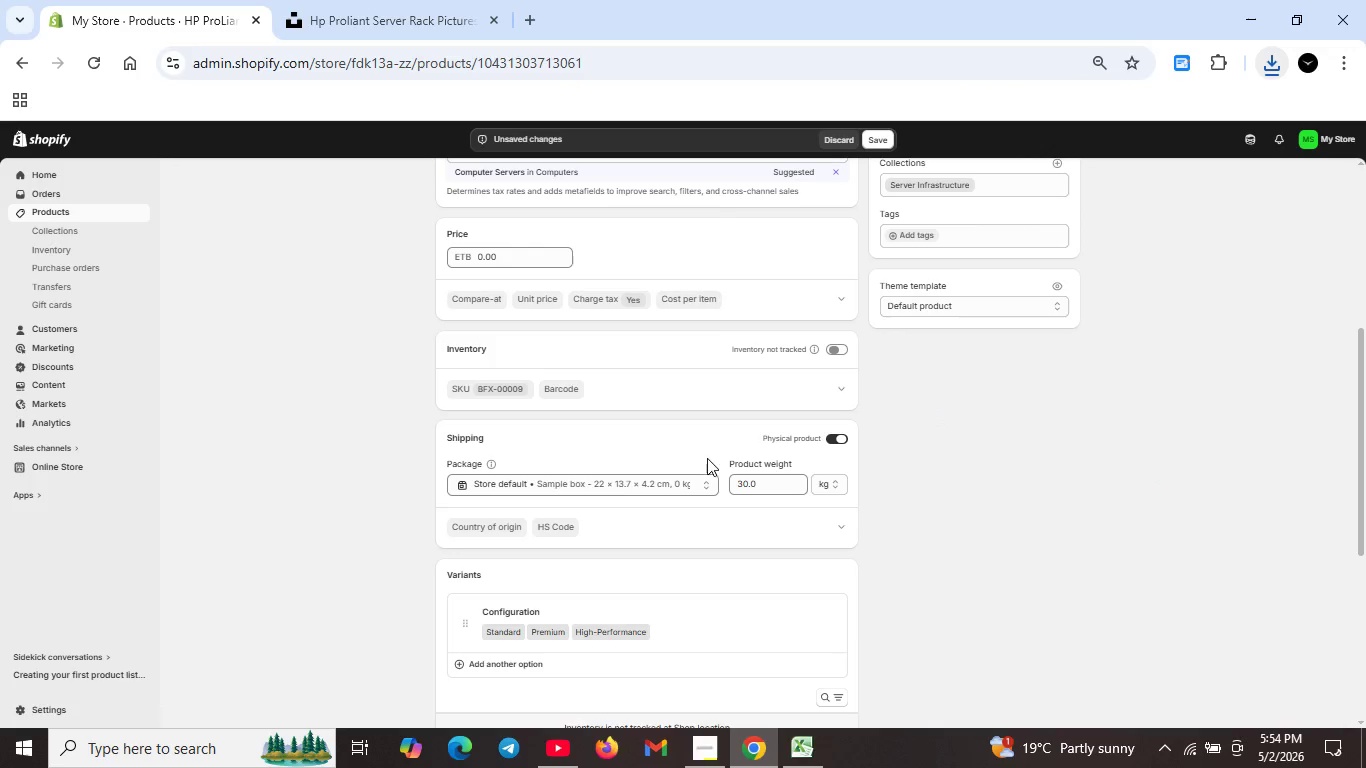 
scroll: coordinate [659, 472], scroll_direction: up, amount: 9.0
 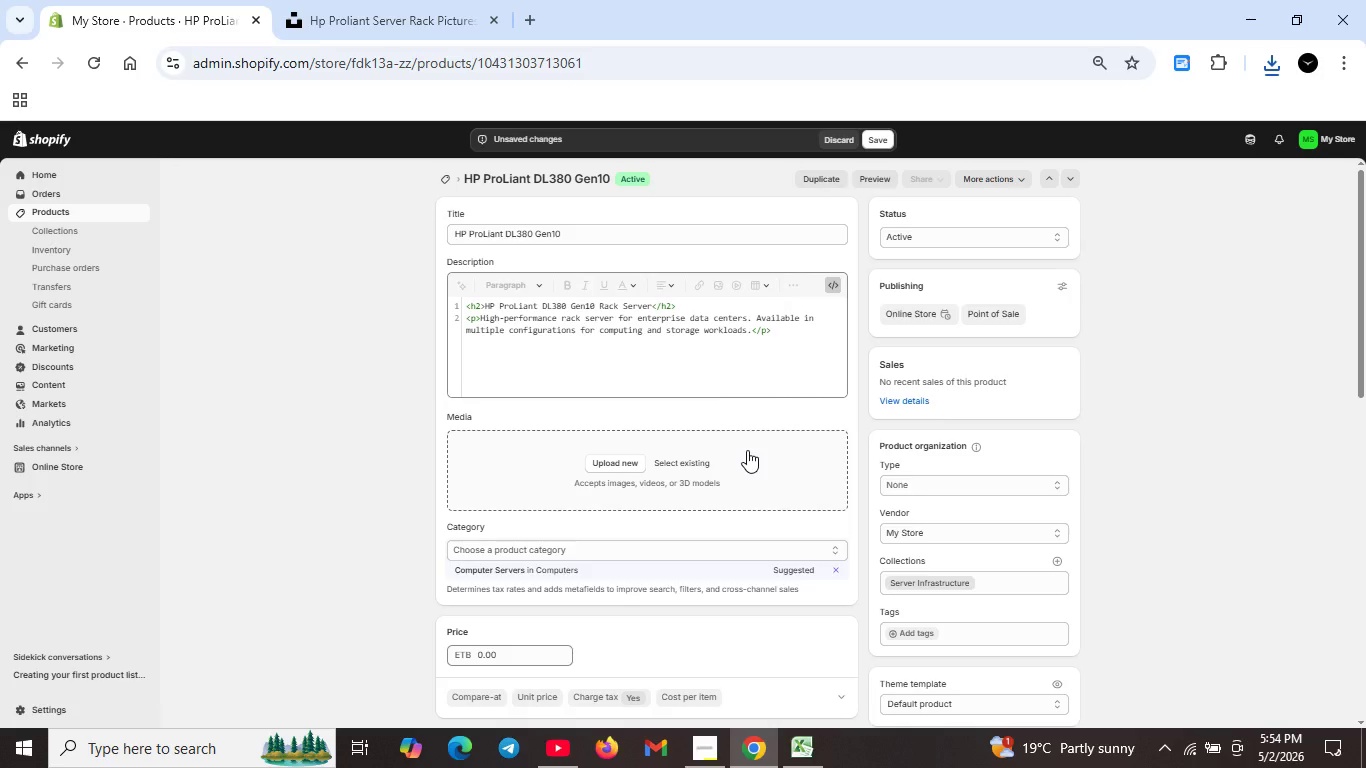 
wait(27.84)
 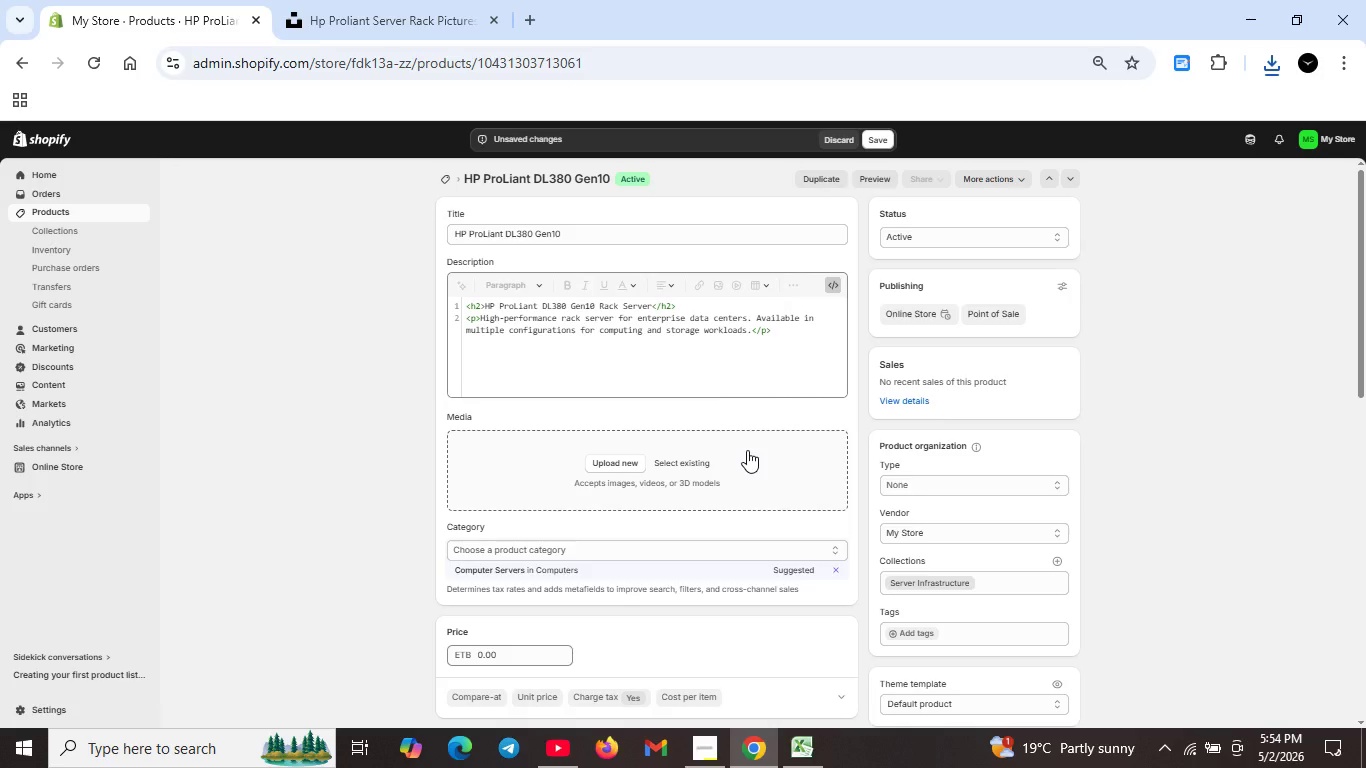 
left_click([1277, 67])
 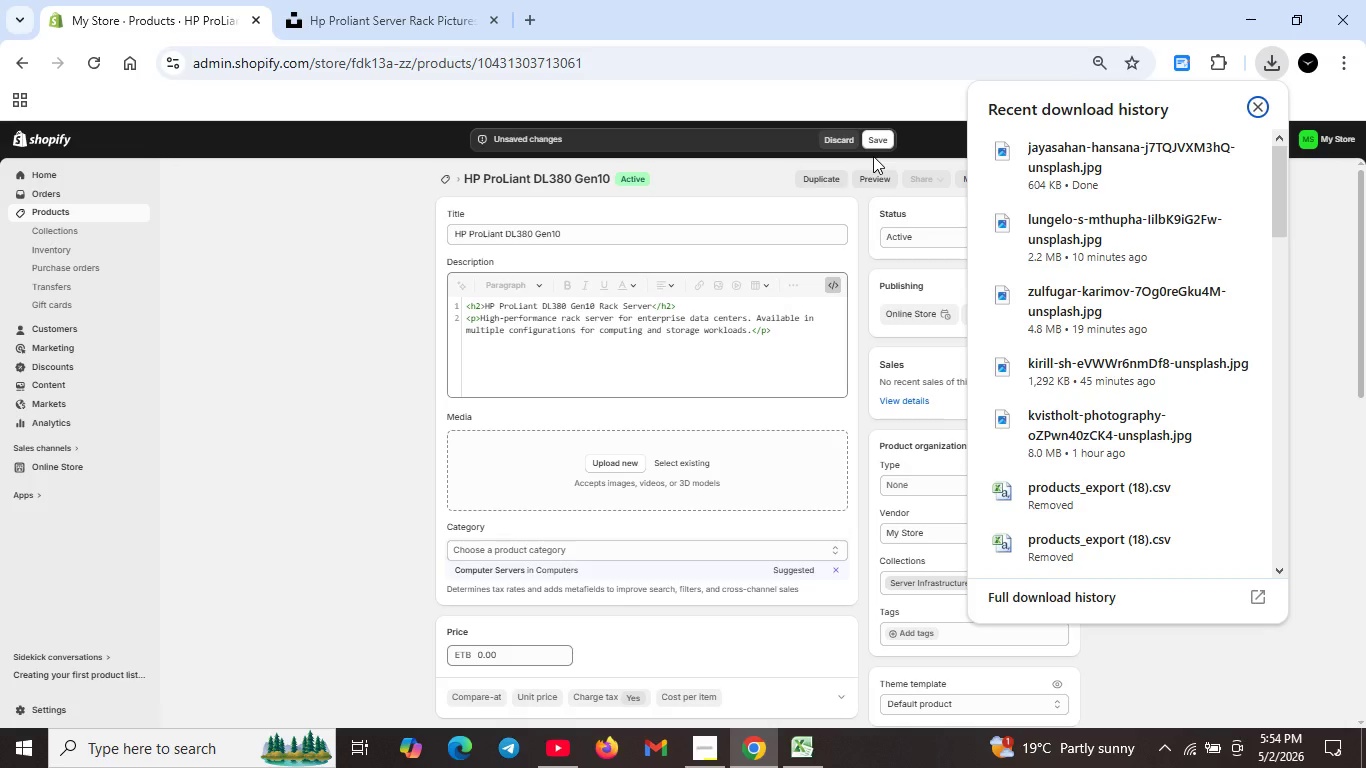 
wait(28.16)
 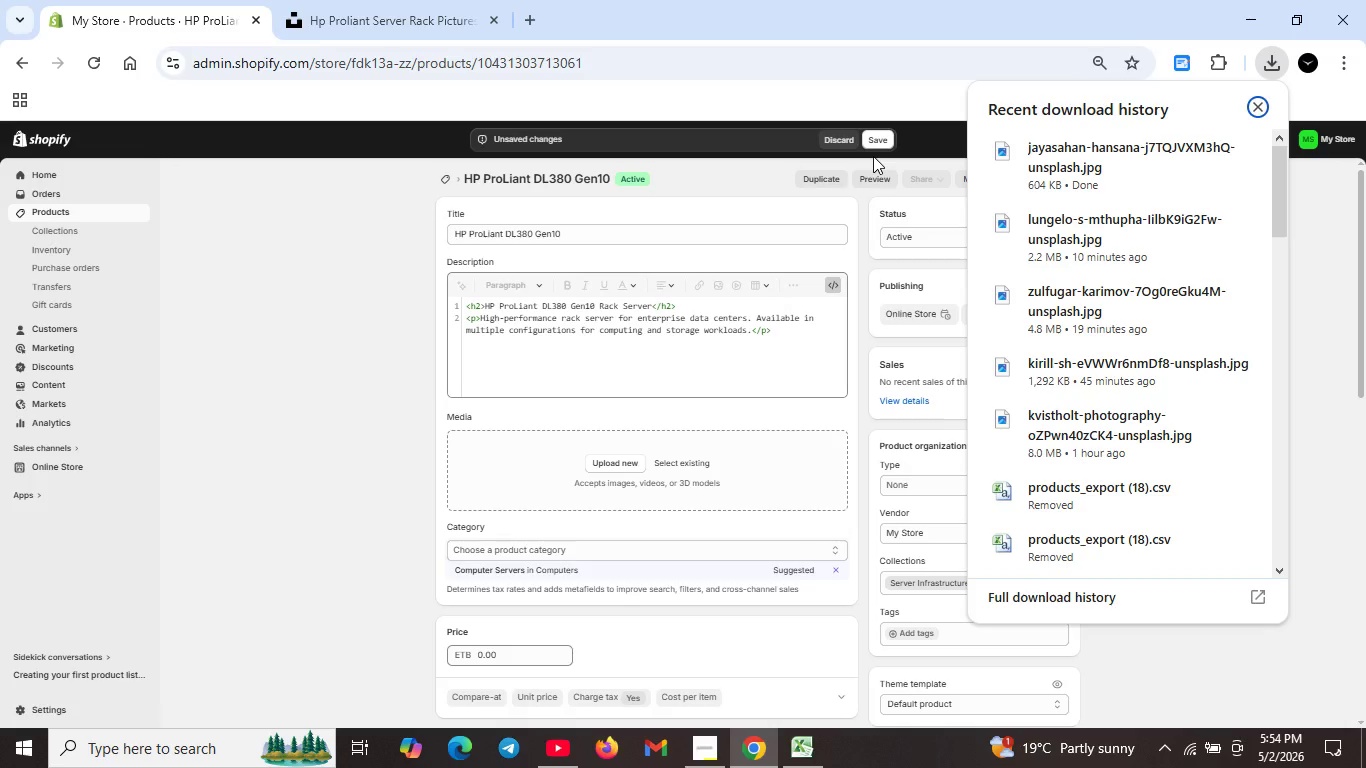 
left_click([566, 745])
 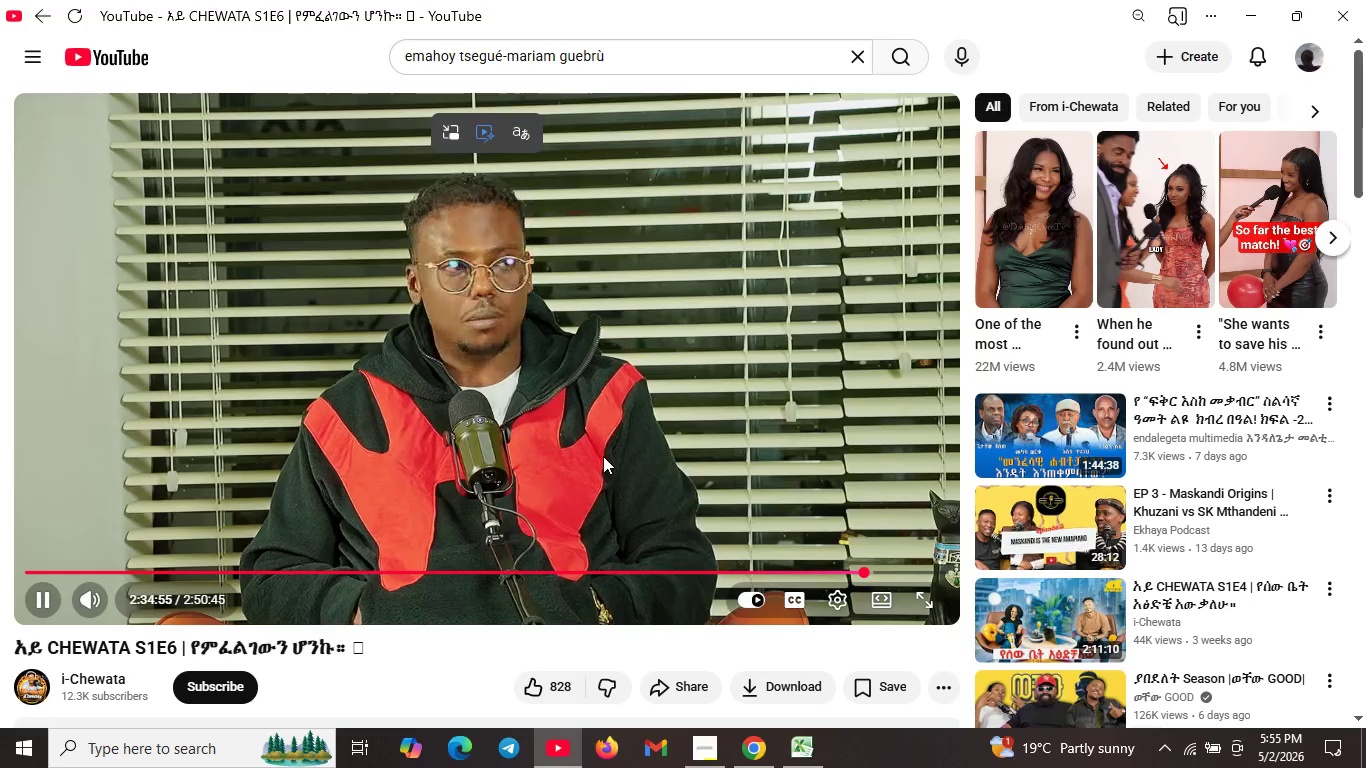 
key(ArrowLeft)
 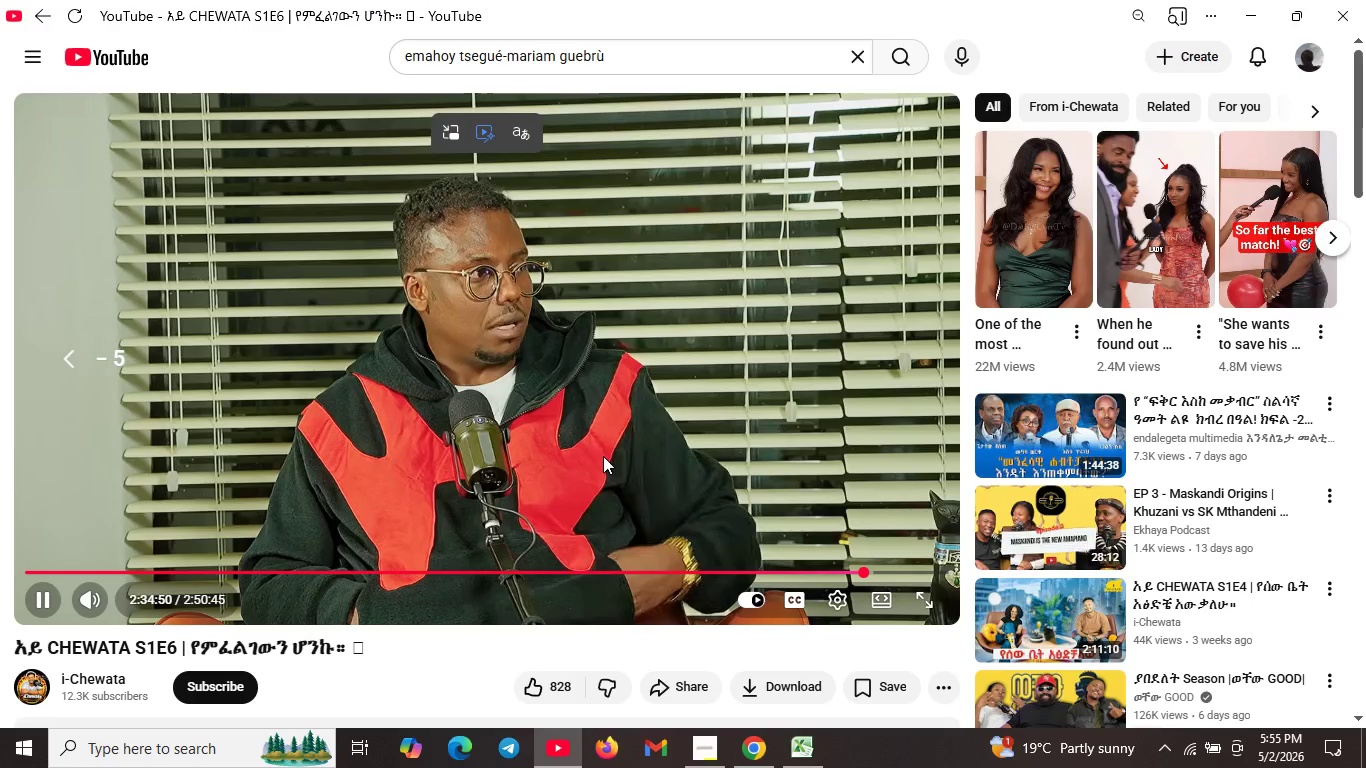 
key(ArrowLeft)
 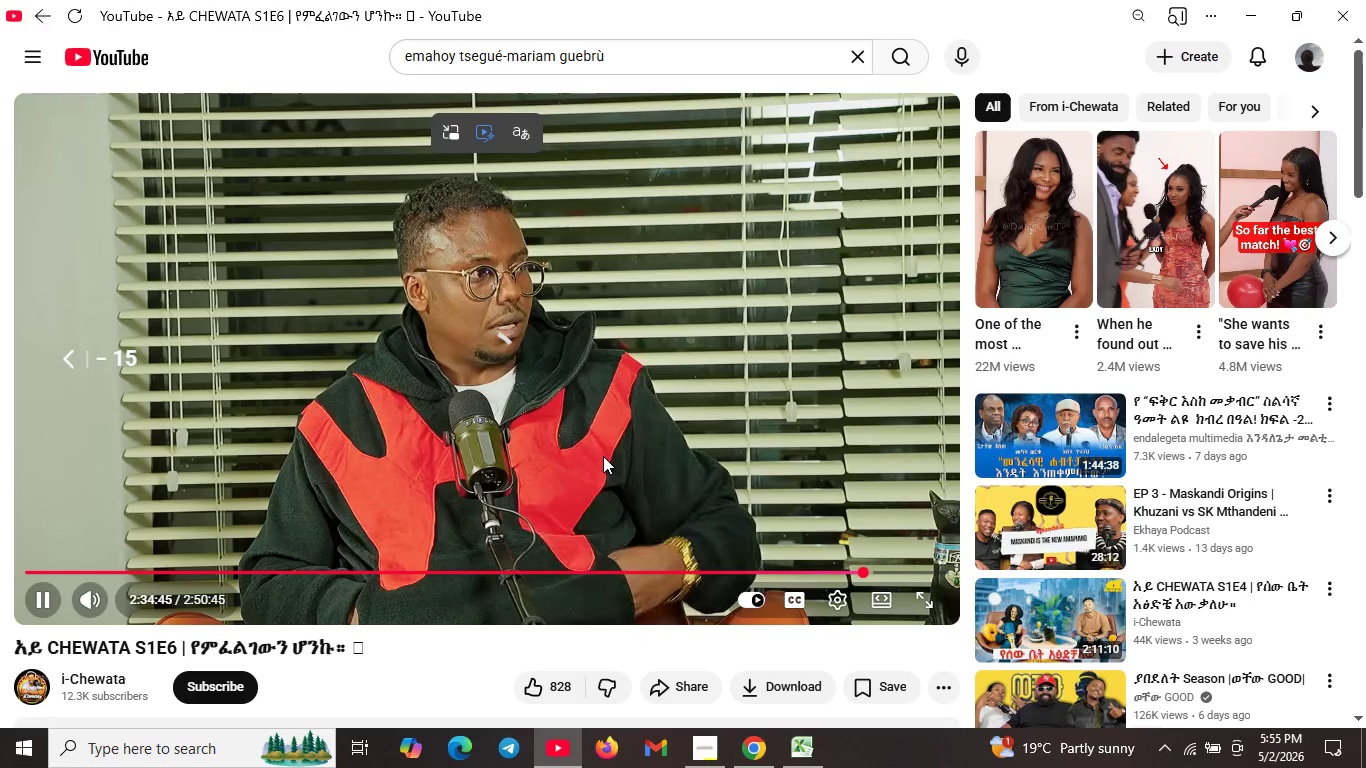 
key(ArrowLeft)
 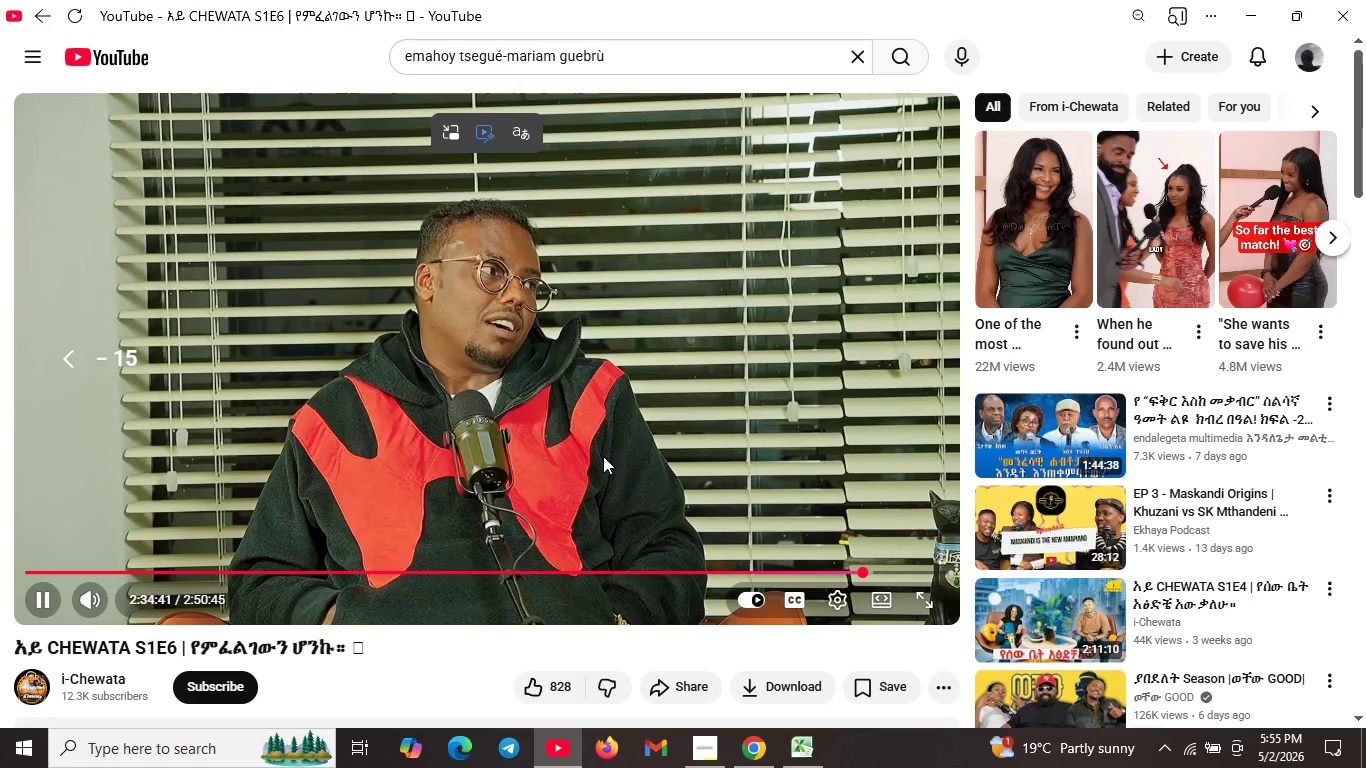 
type(nn  )
 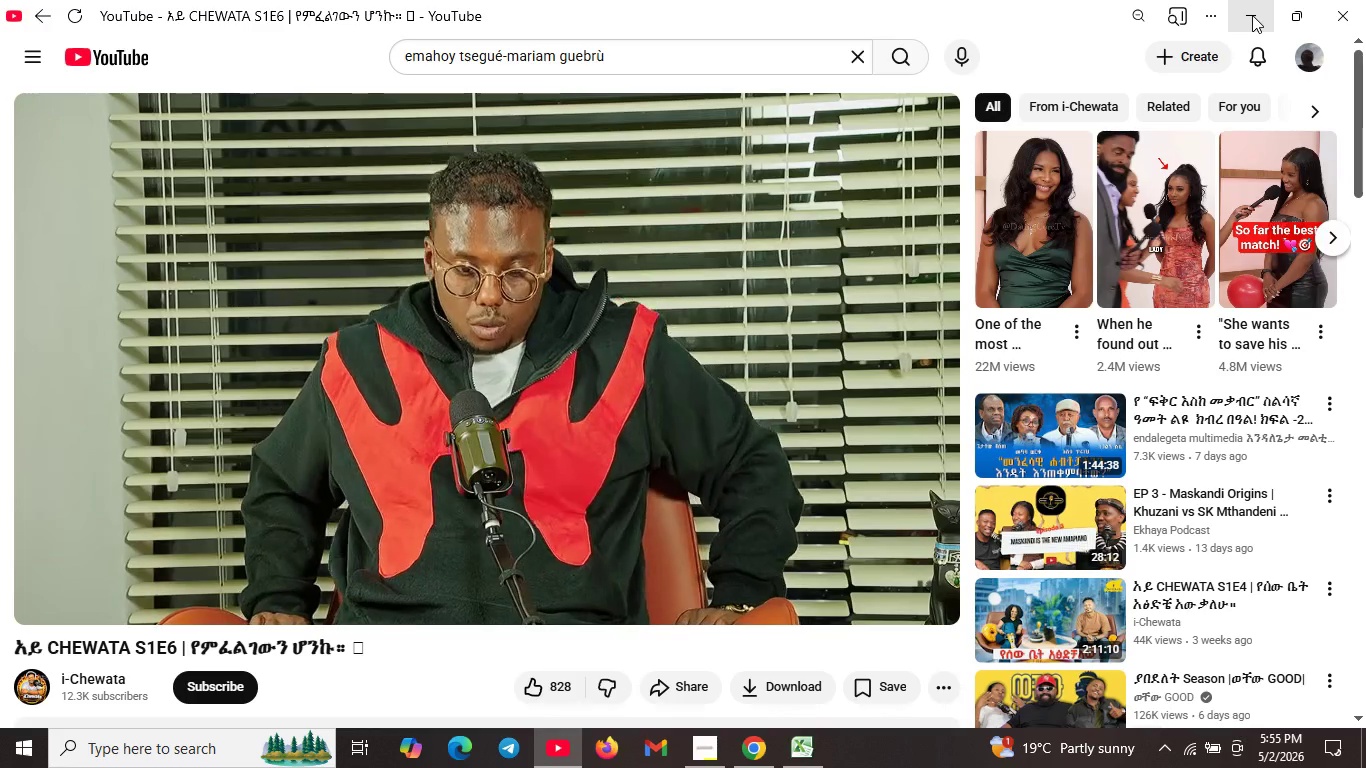 
key(ArrowLeft)
 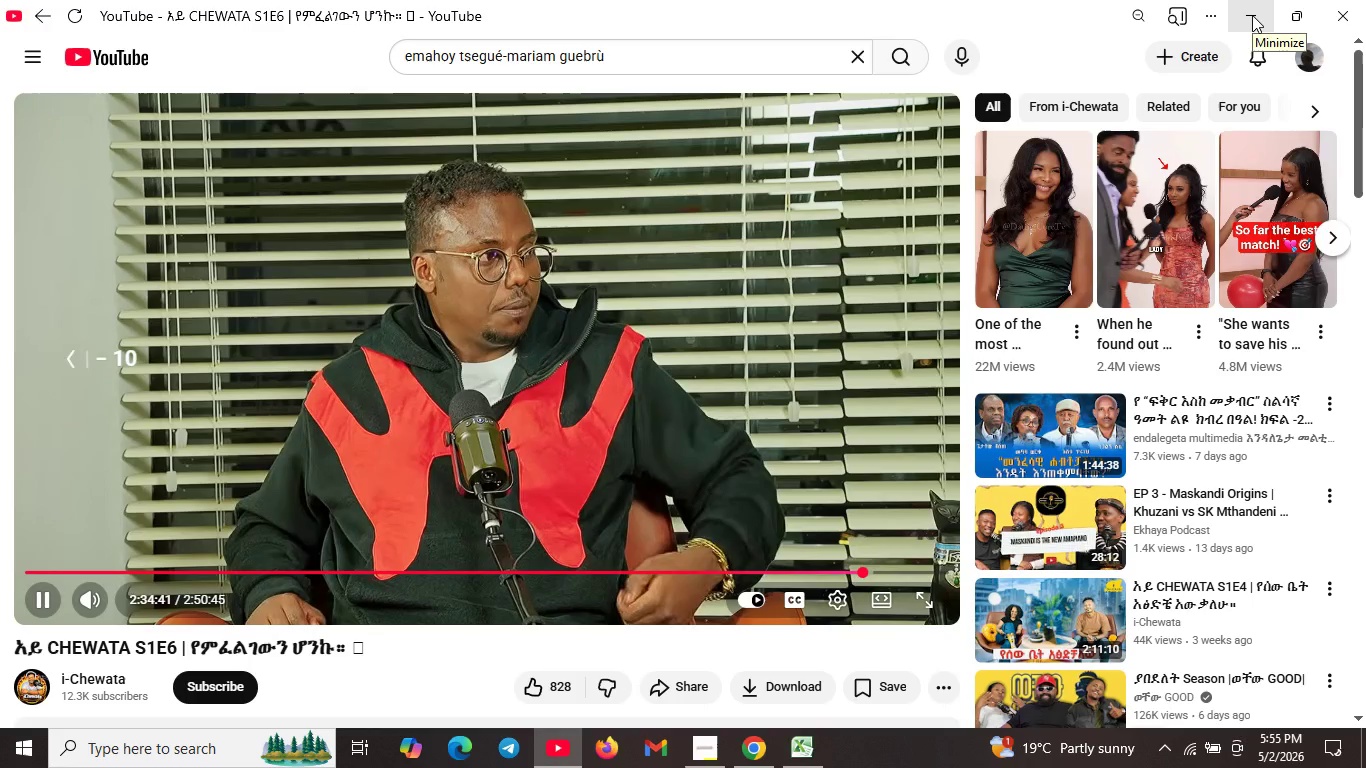 
key(ArrowLeft)
 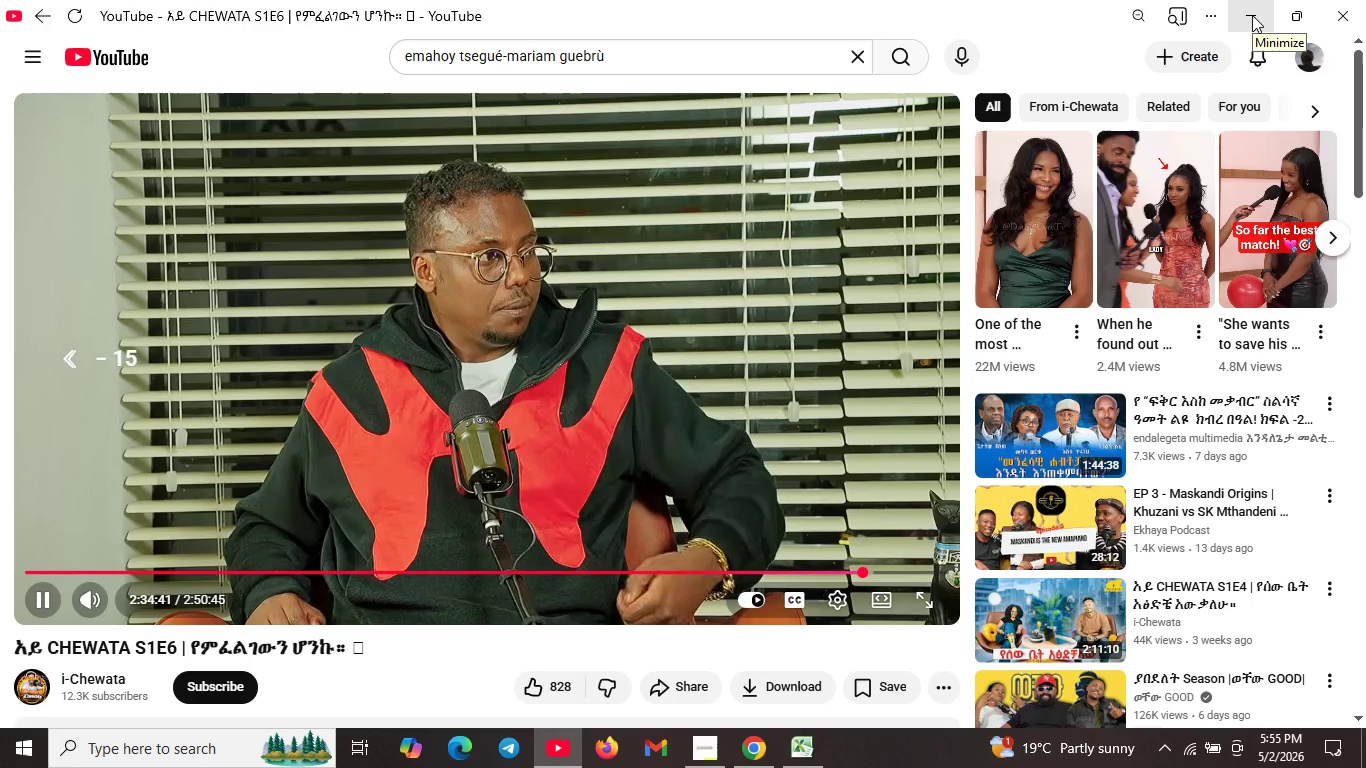 
key(ArrowLeft)
 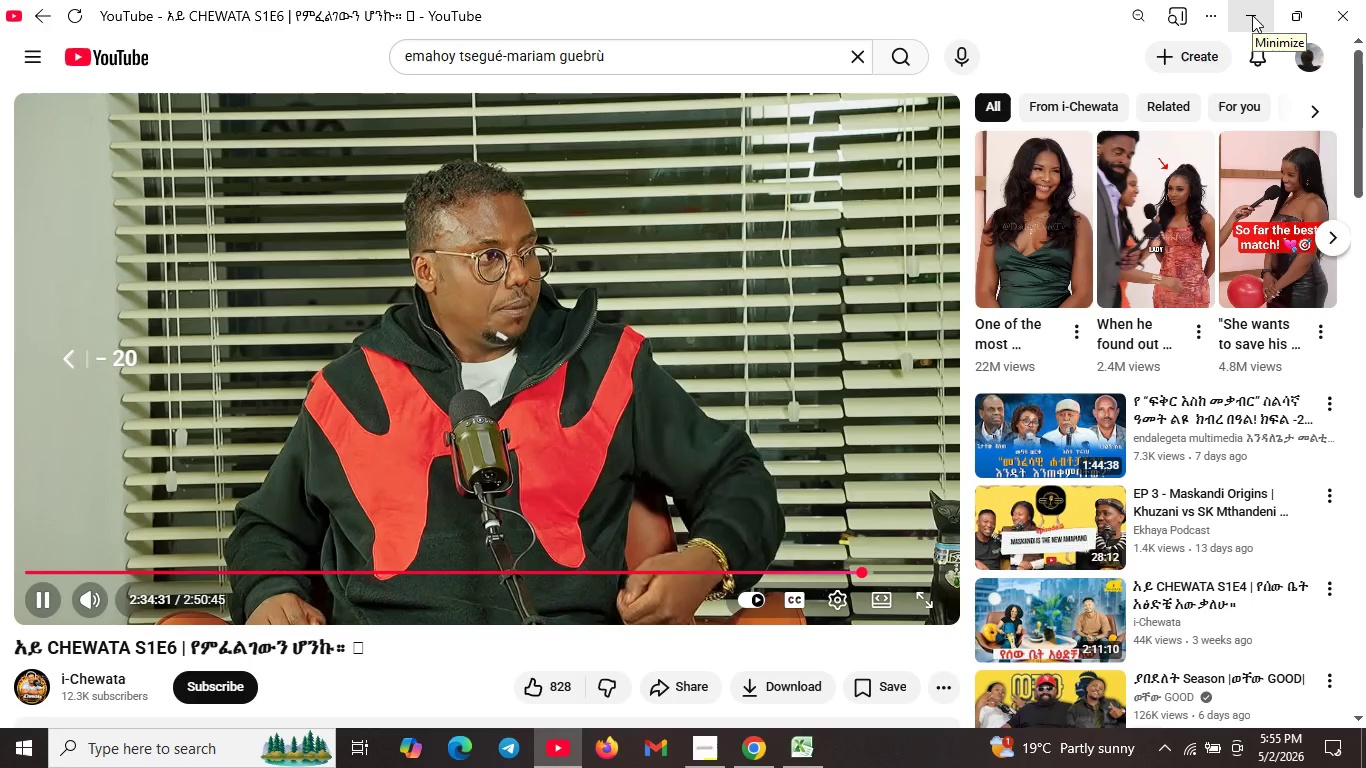 
key(ArrowLeft)
 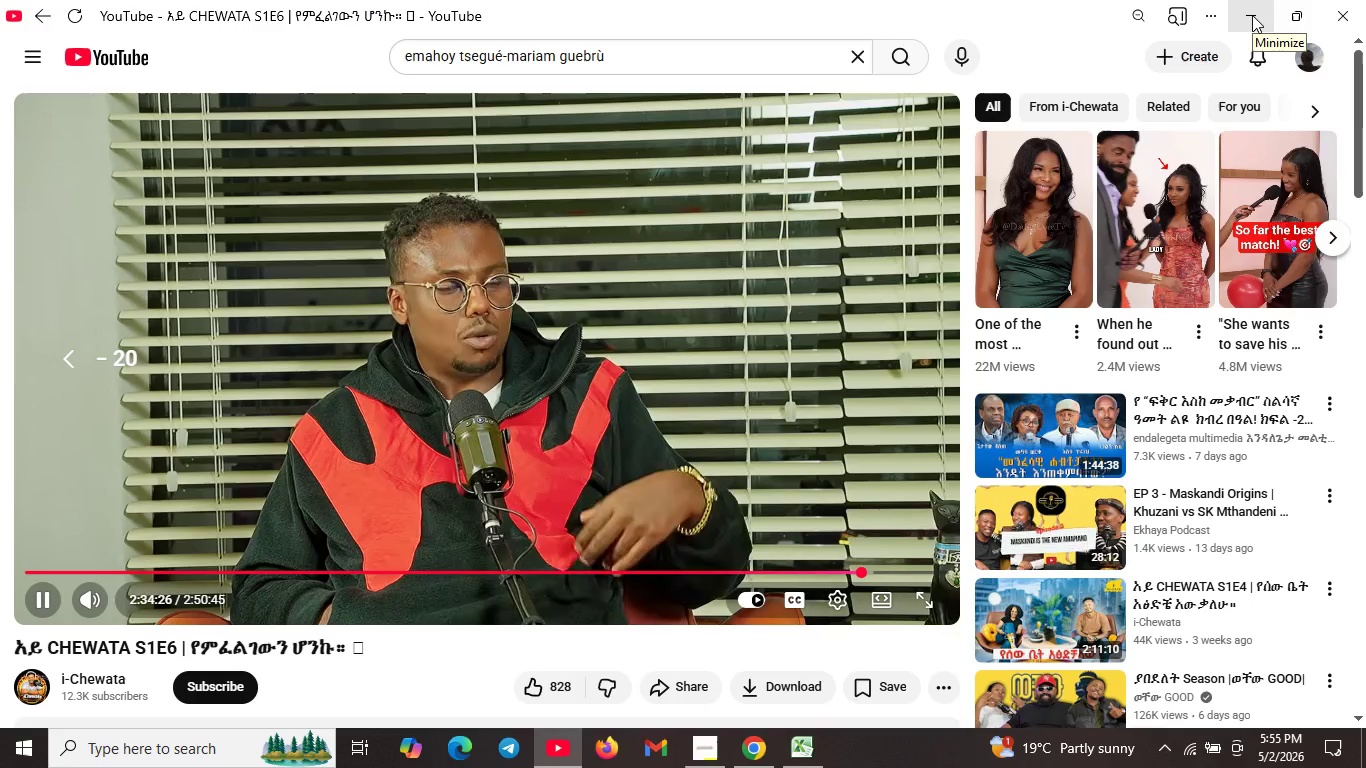 
key(ArrowLeft)
 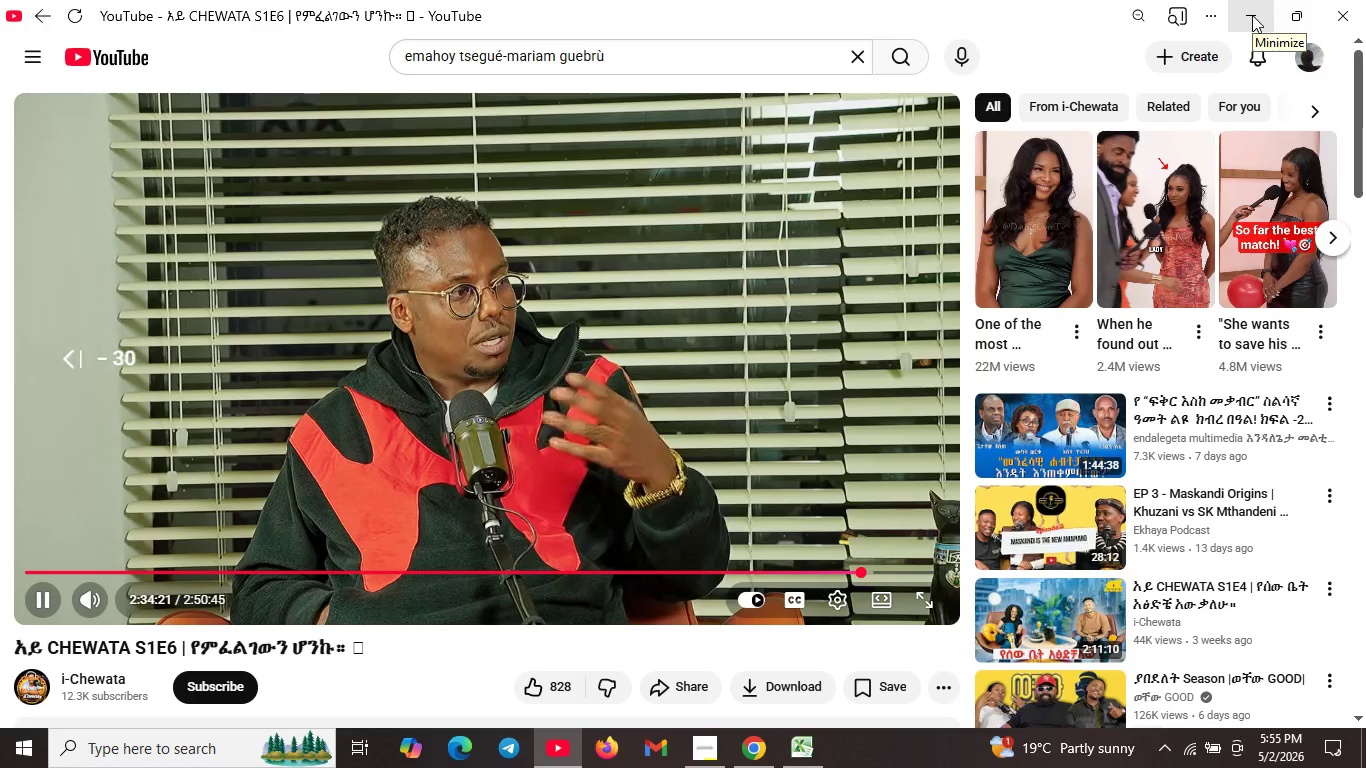 
key(ArrowLeft)
 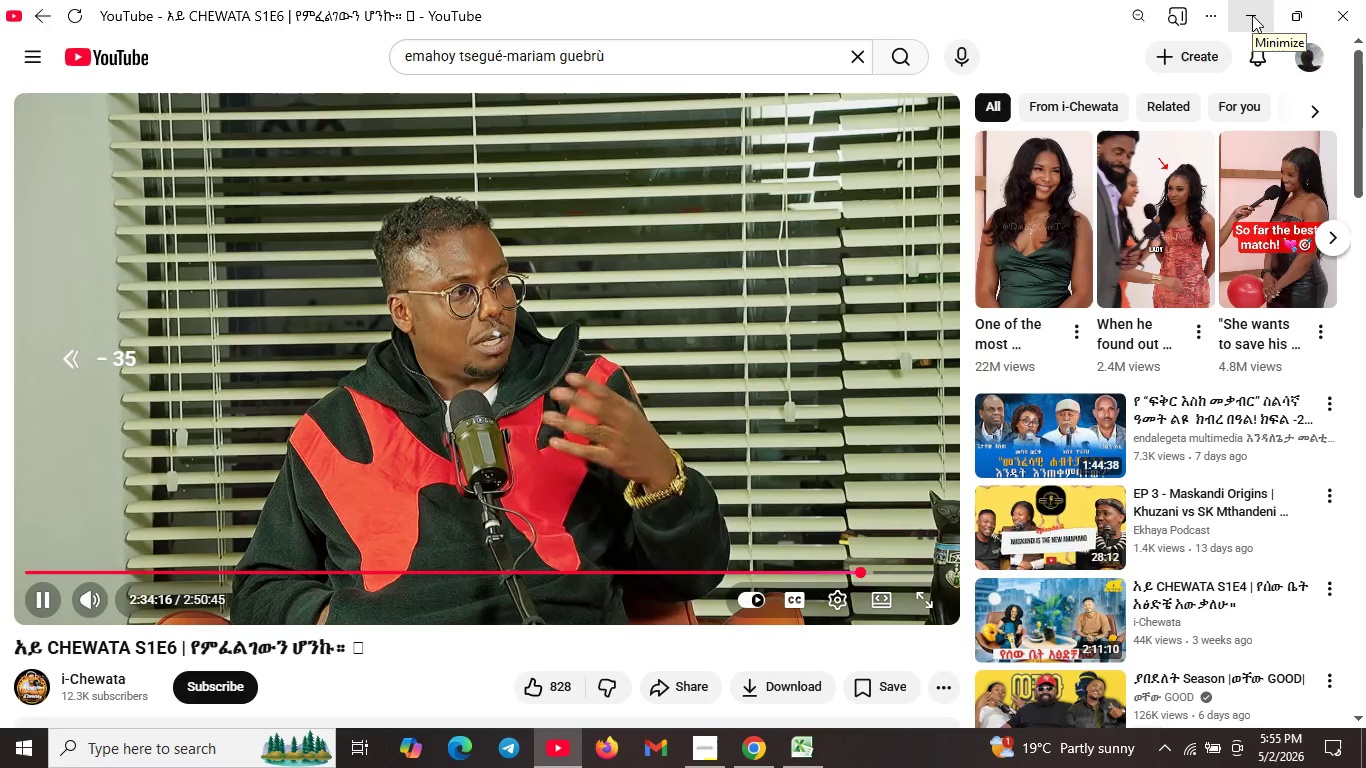 
key(ArrowLeft)
 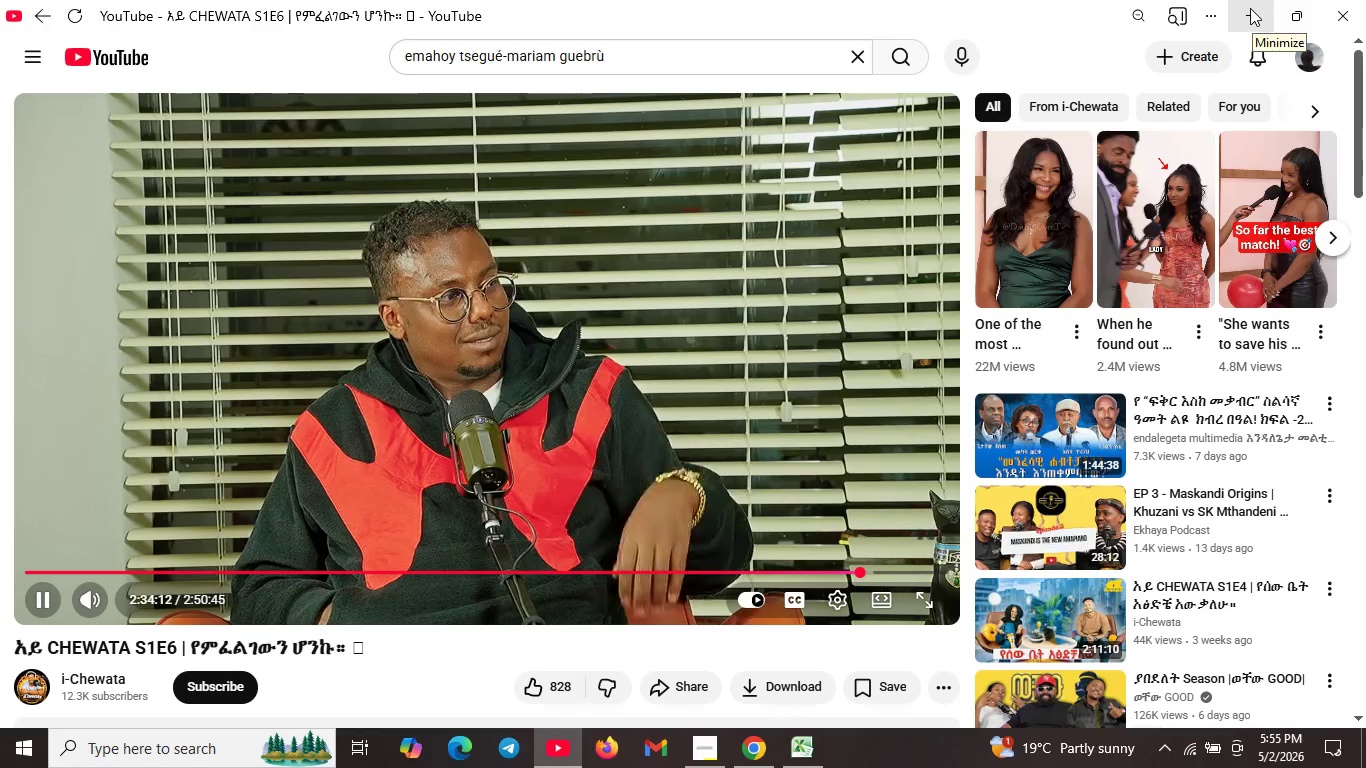 
left_click([1250, 7])
 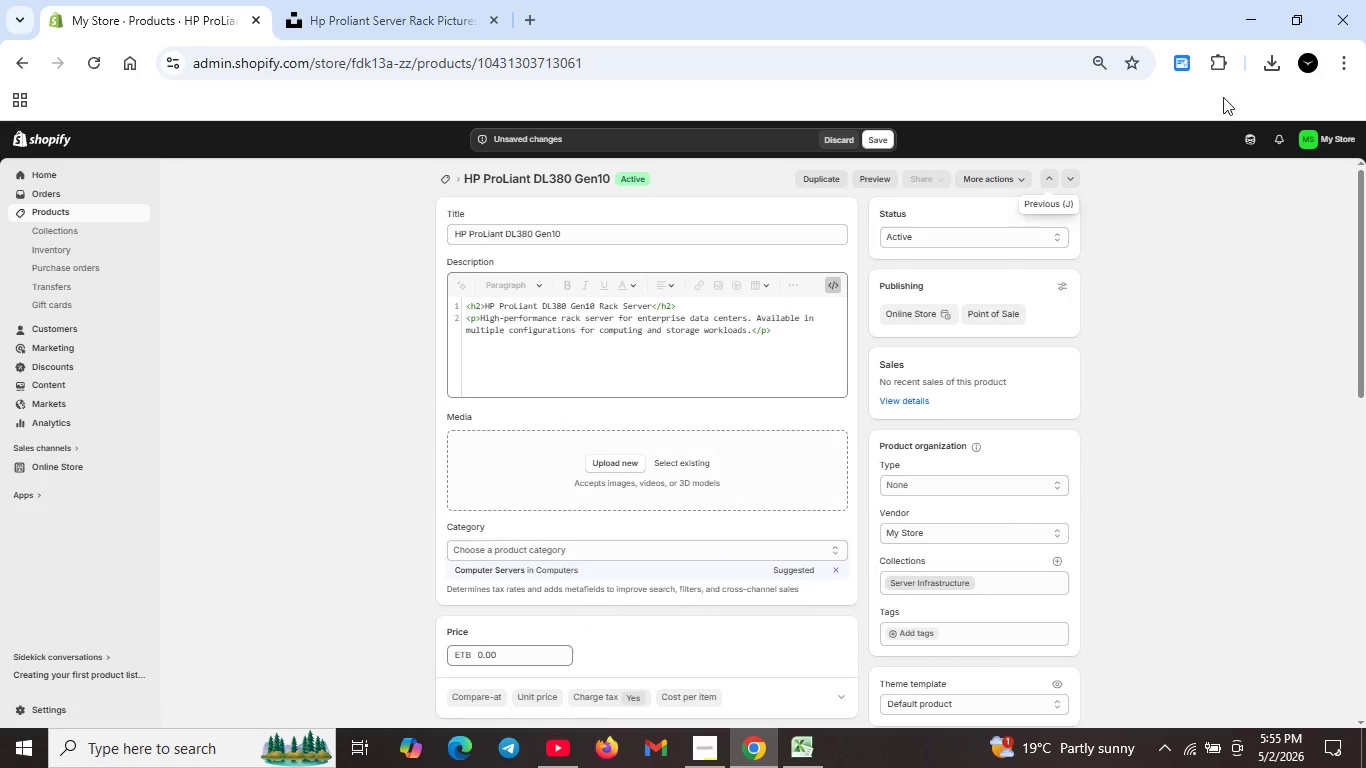 
left_click([1269, 64])
 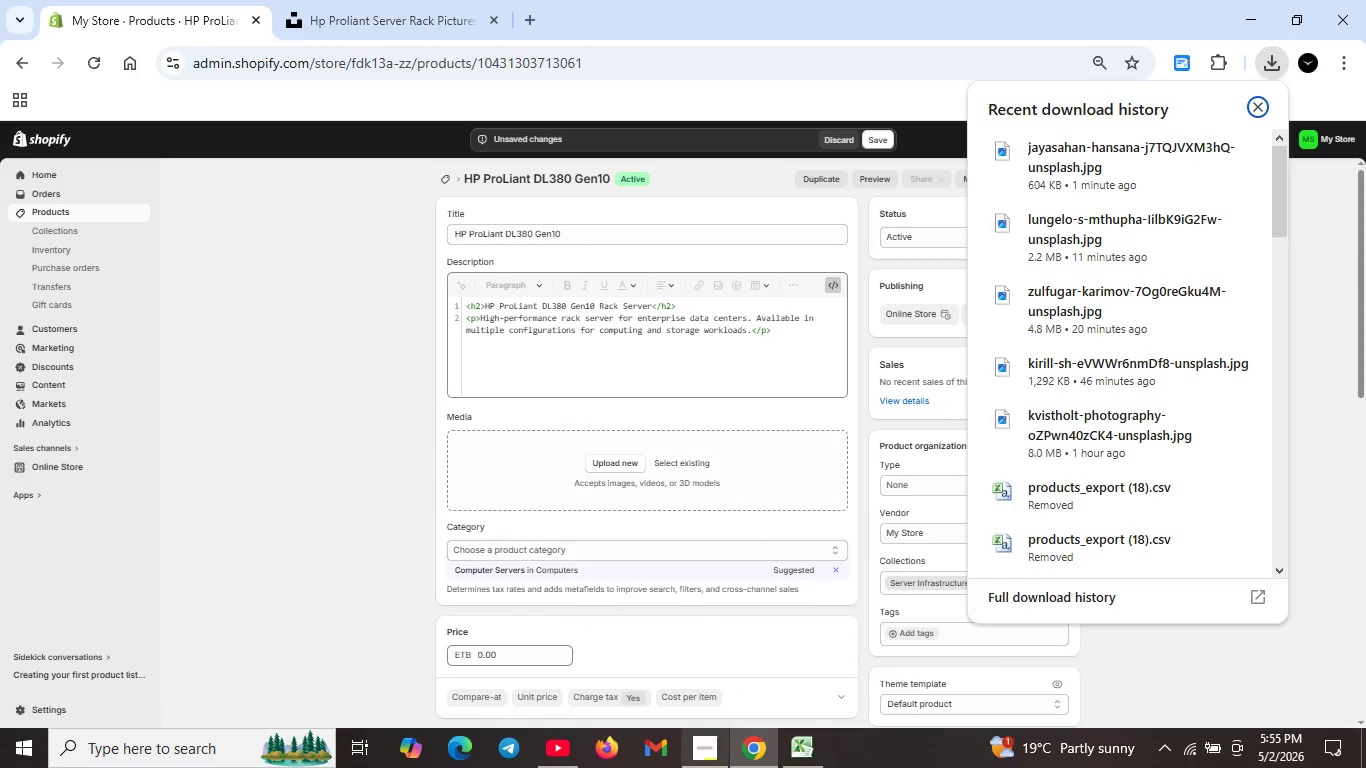 
left_click([572, 754])
 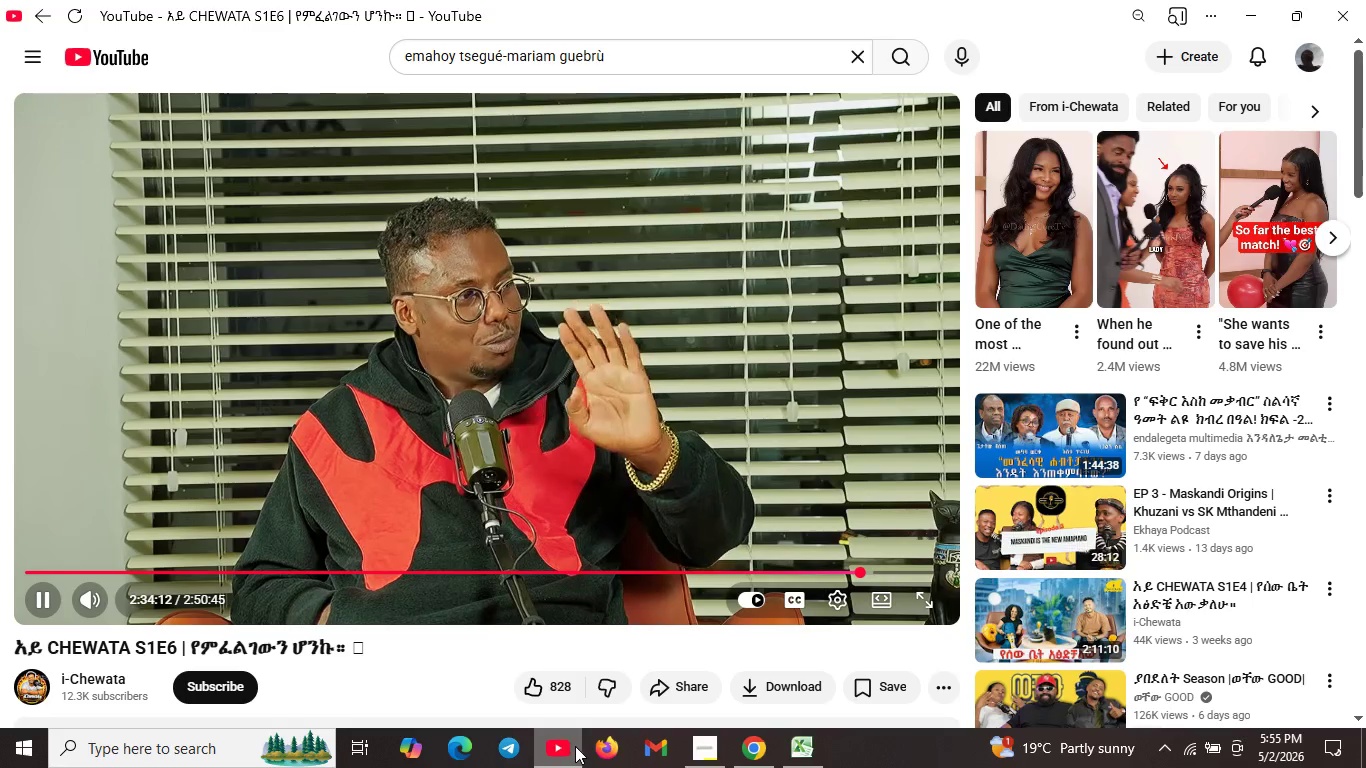 
key(ArrowLeft)
 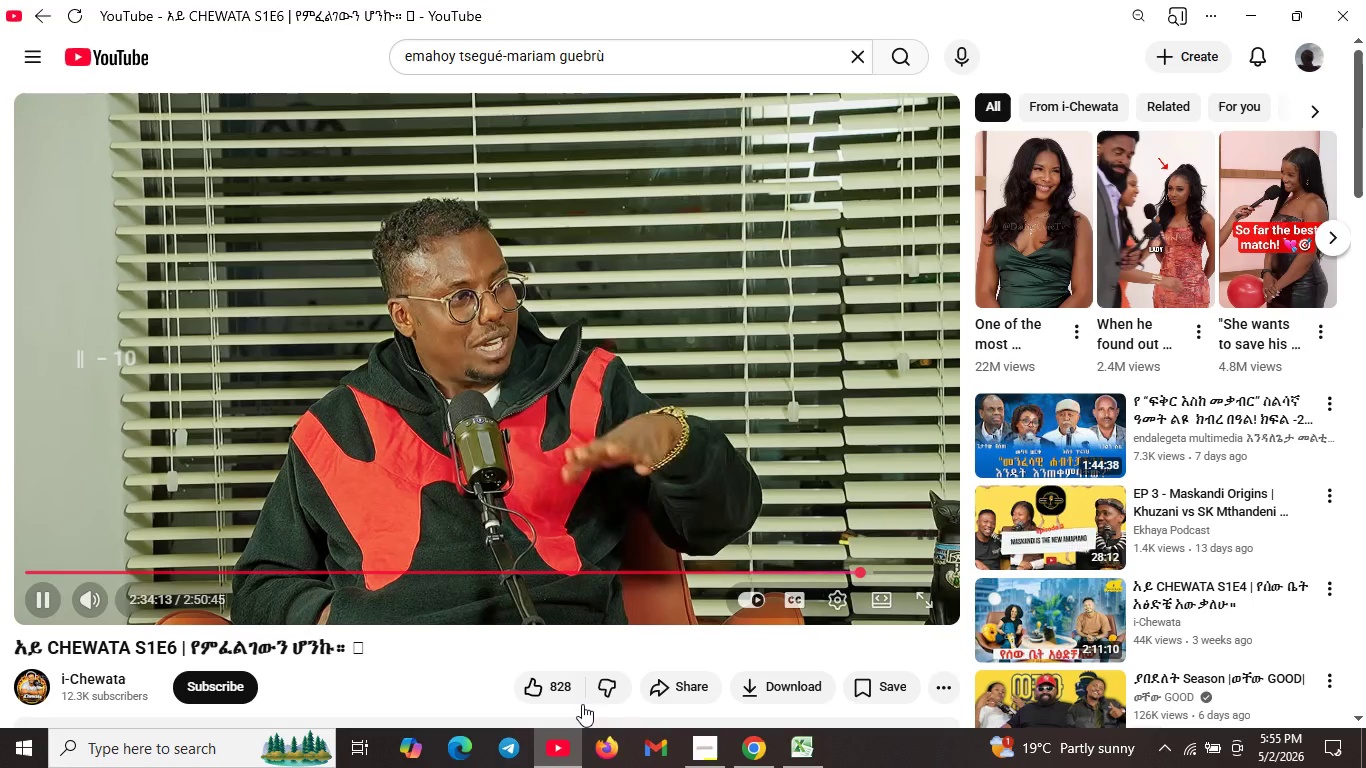 
key(ArrowLeft)
 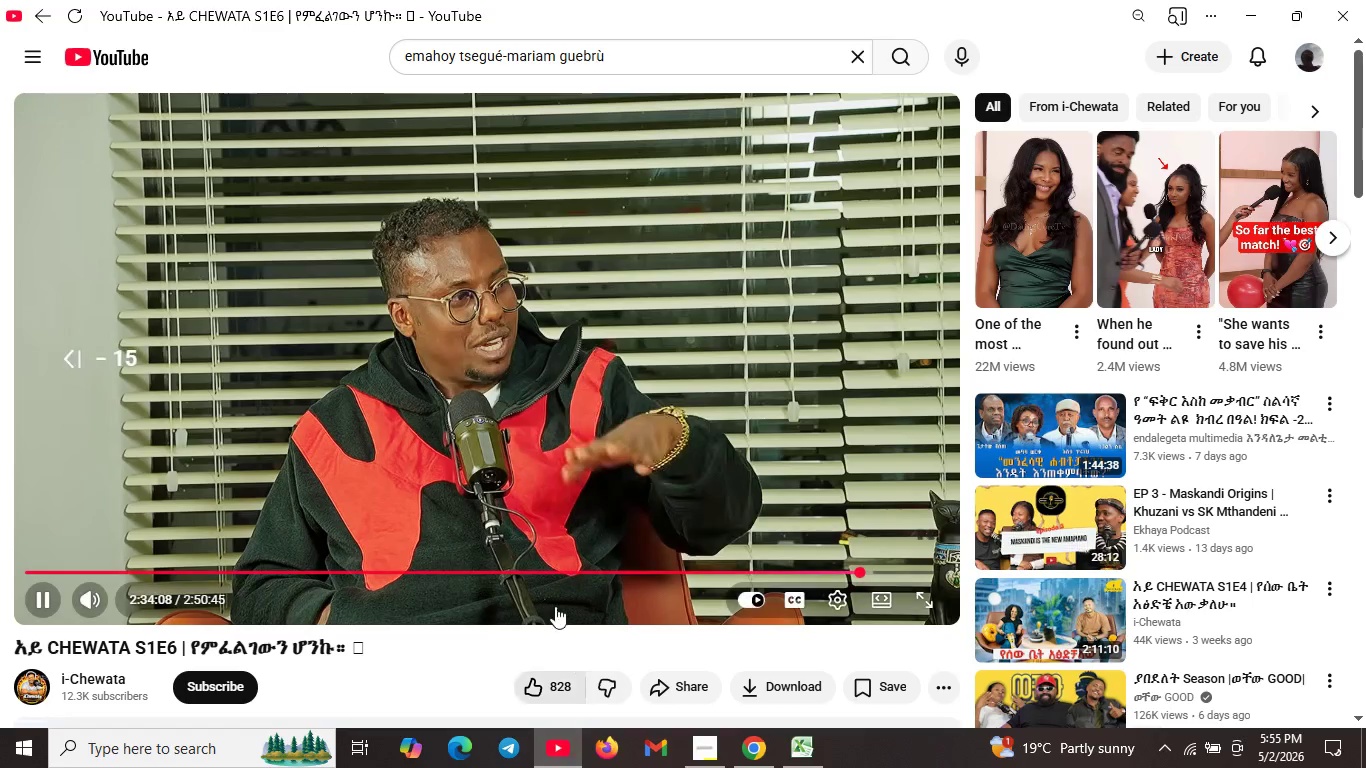 
key(ArrowLeft)
 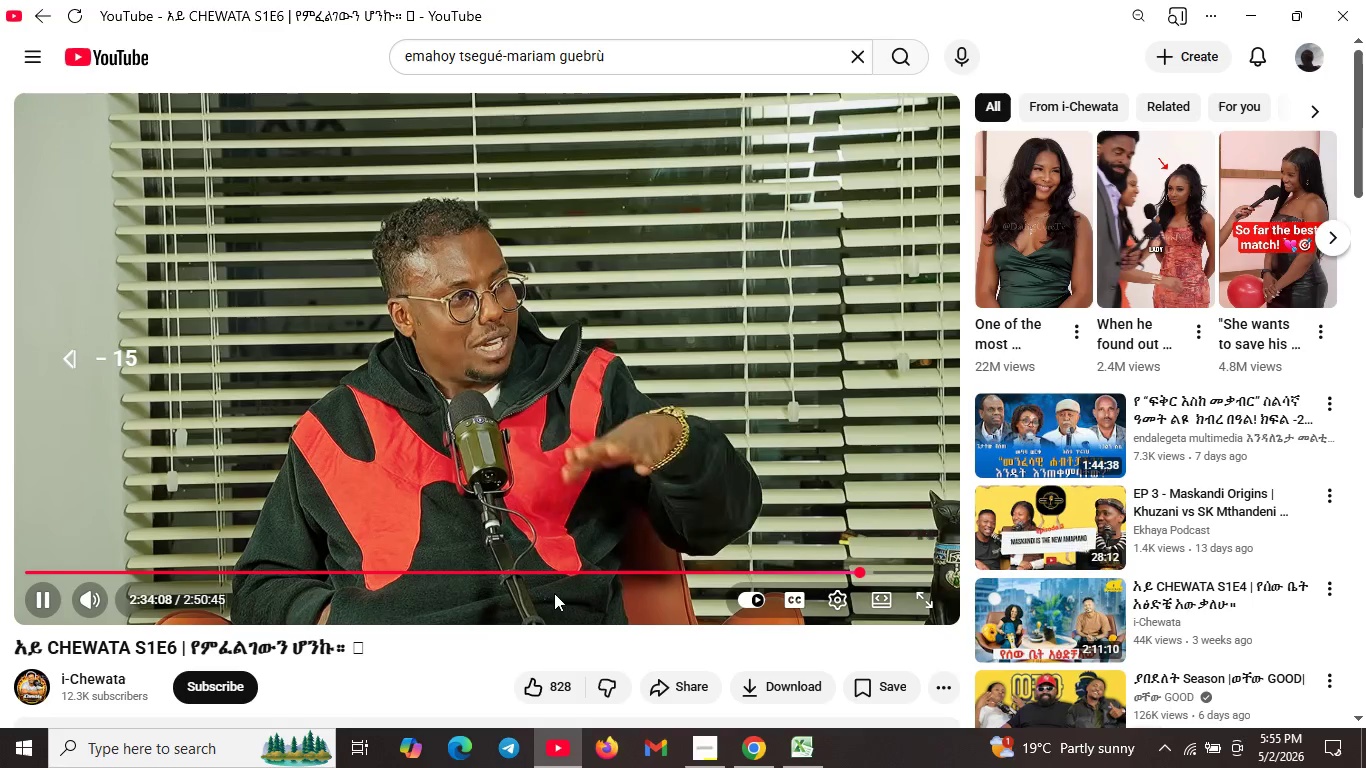 
key(ArrowLeft)
 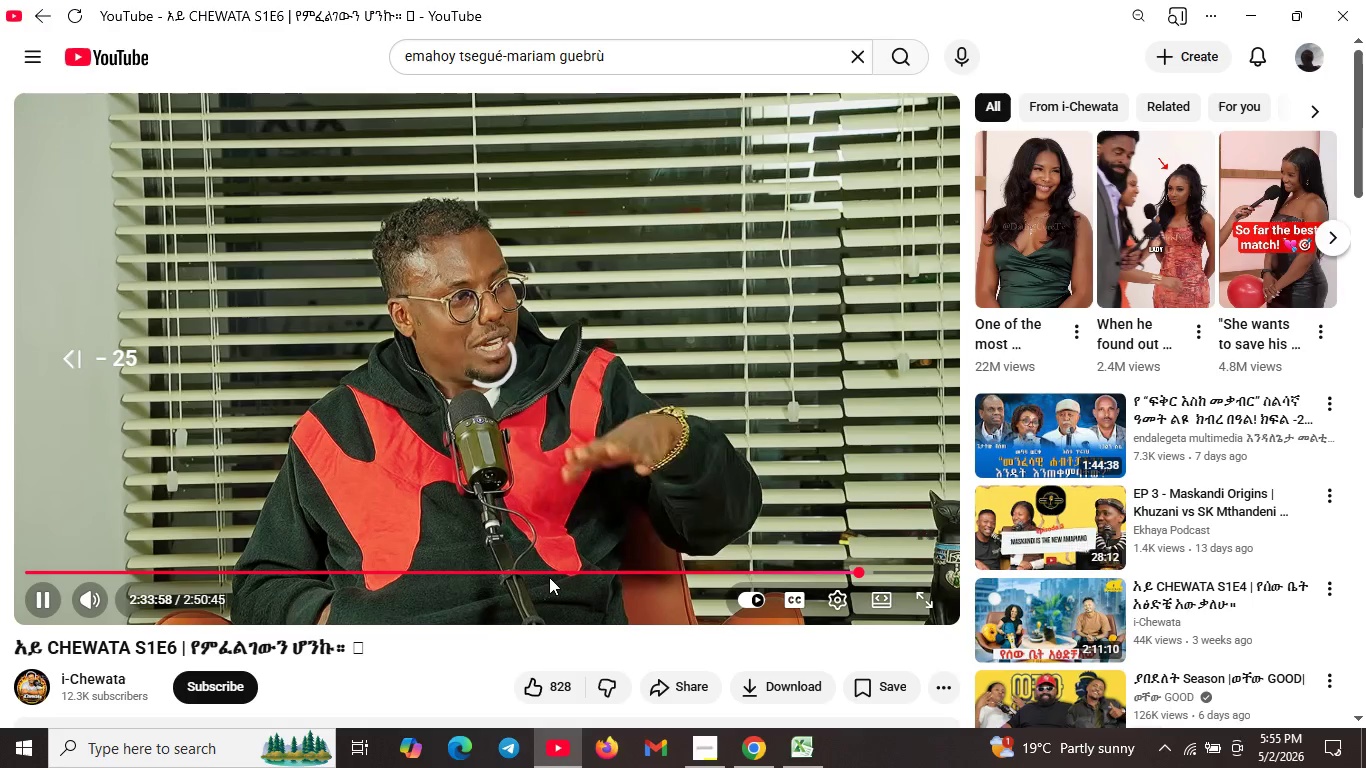 
key(ArrowLeft)
 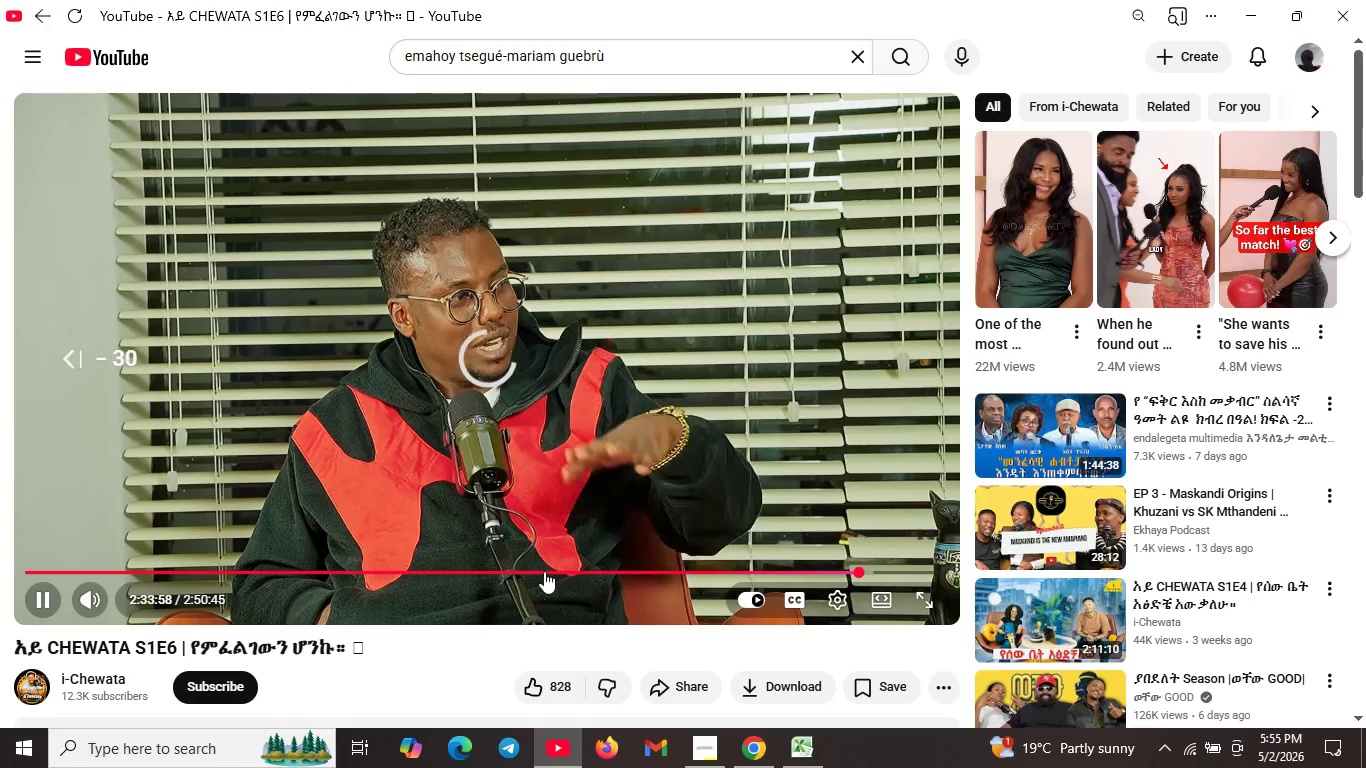 
key(ArrowLeft)
 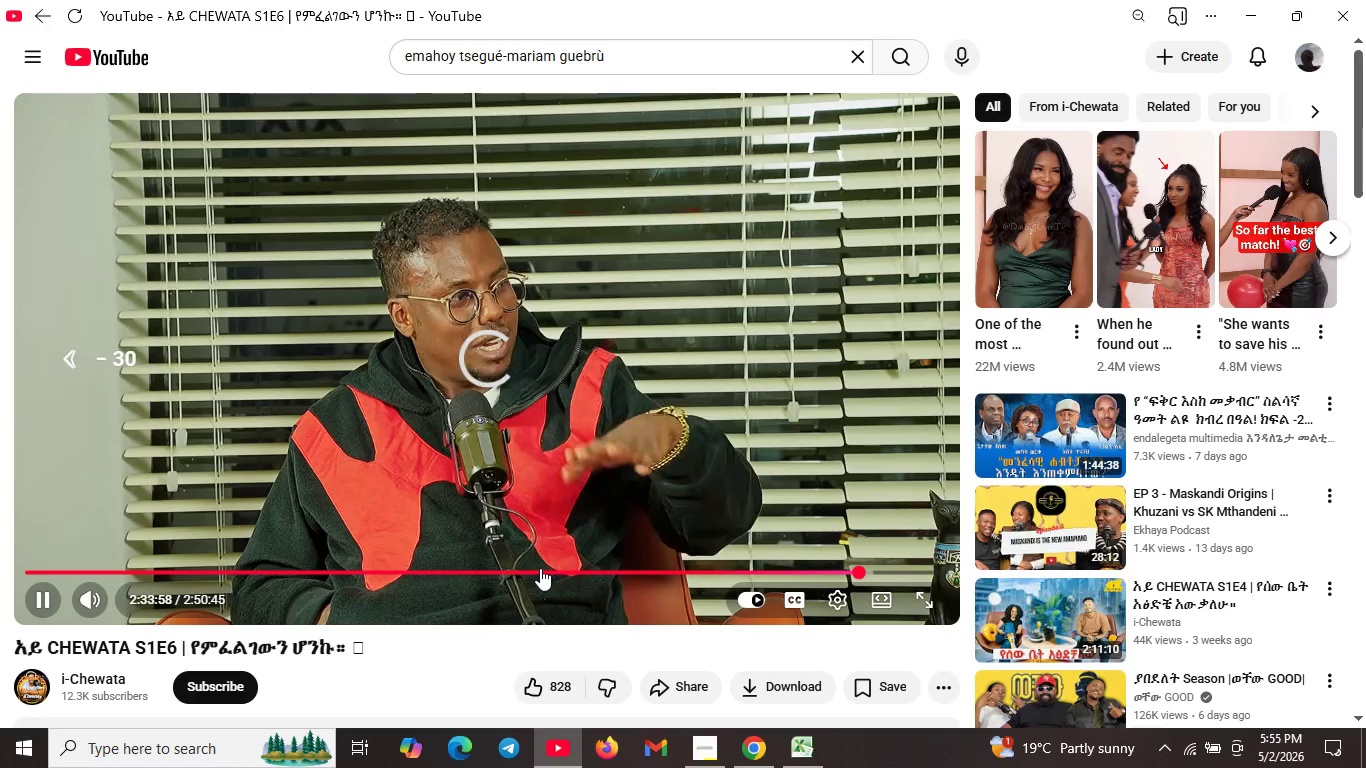 
key(ArrowLeft)
 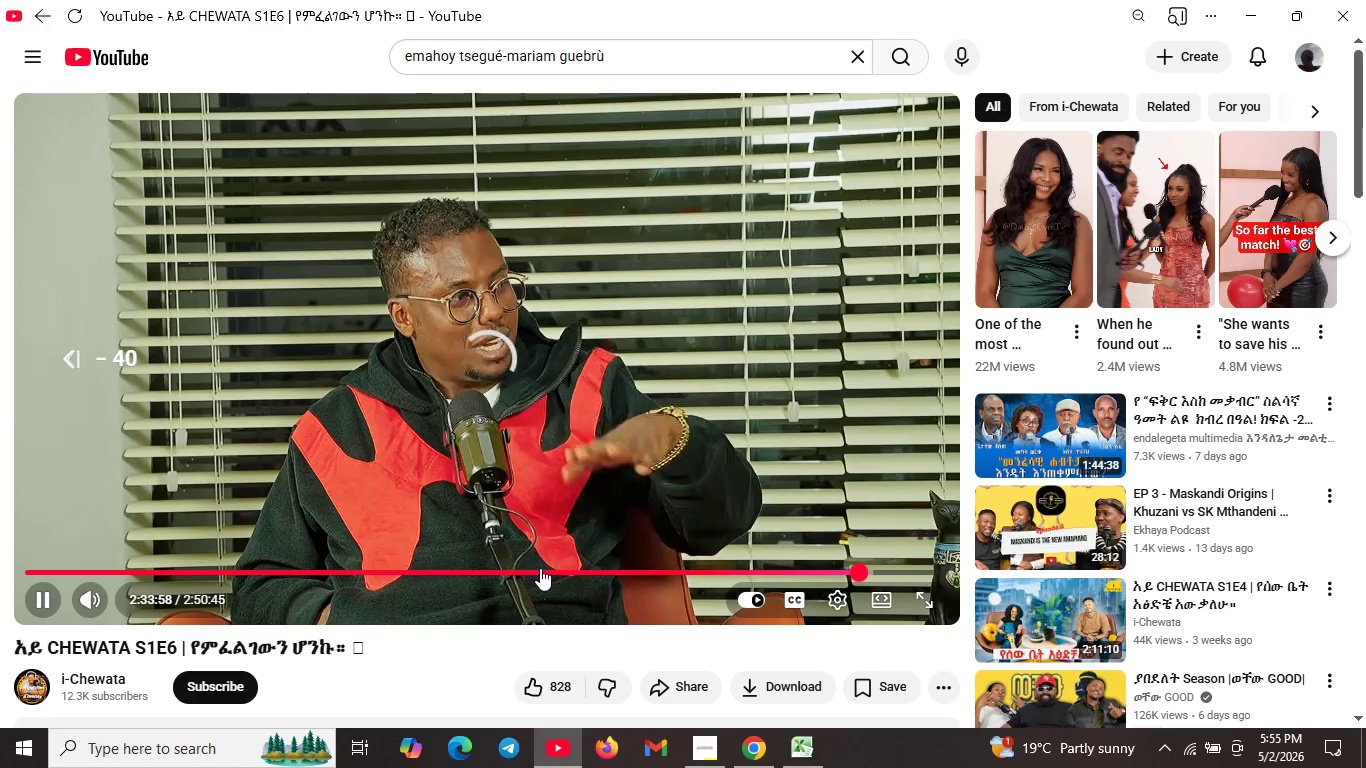 
key(ArrowLeft)
 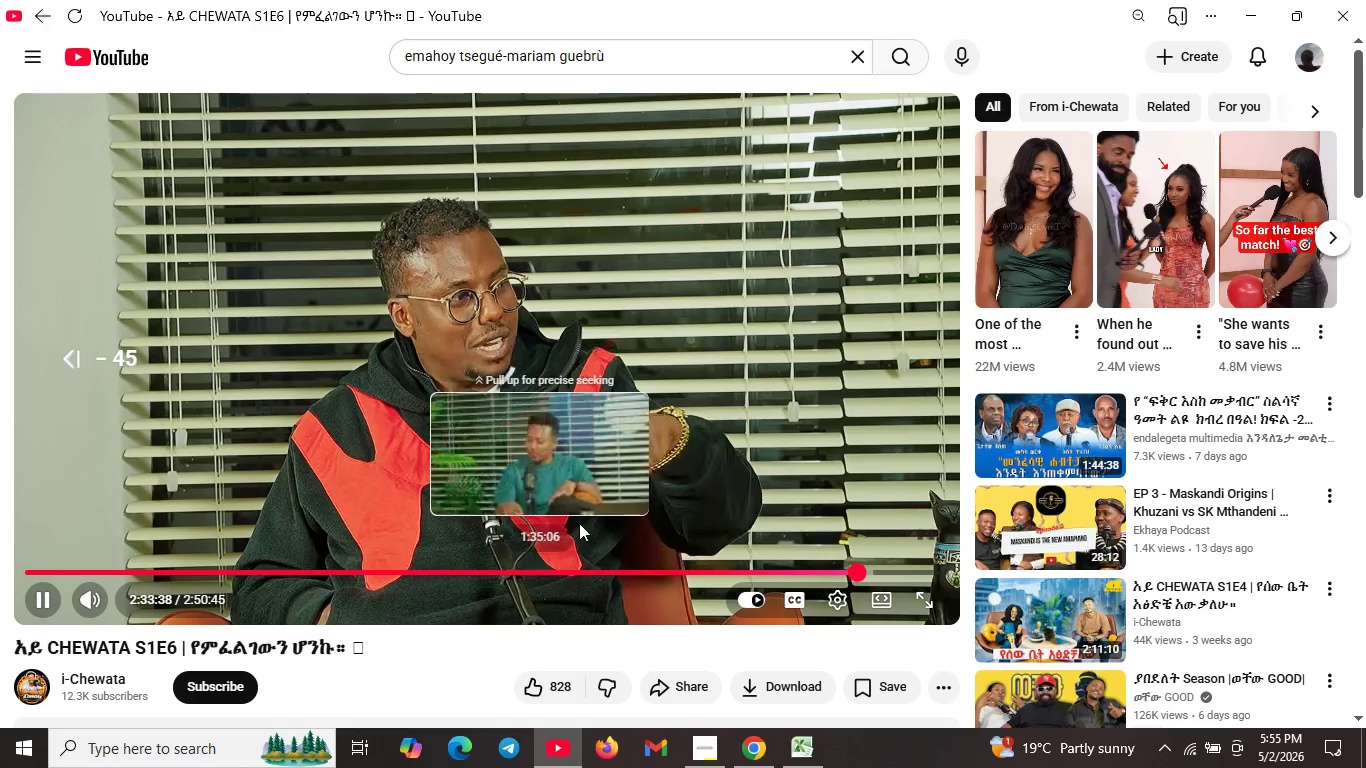 
key(ArrowLeft)
 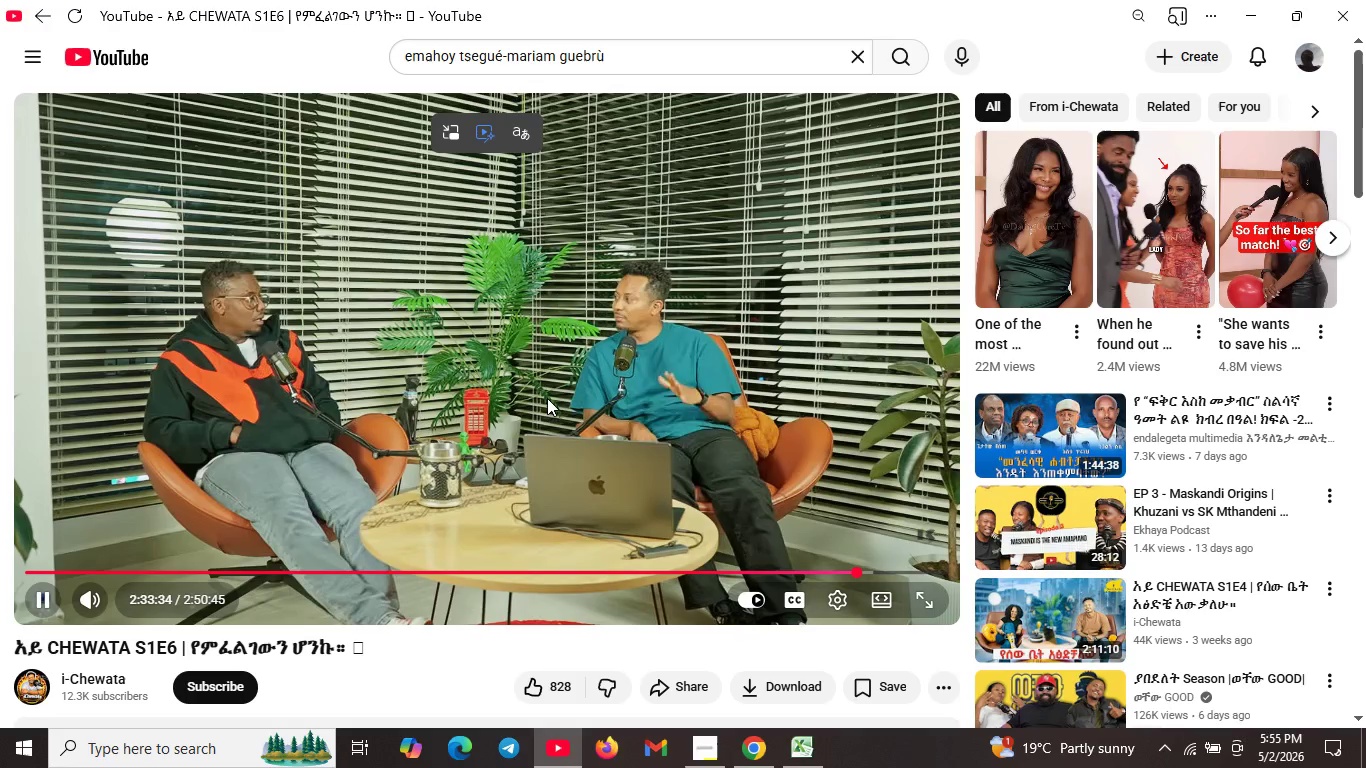 
key(ArrowLeft)
 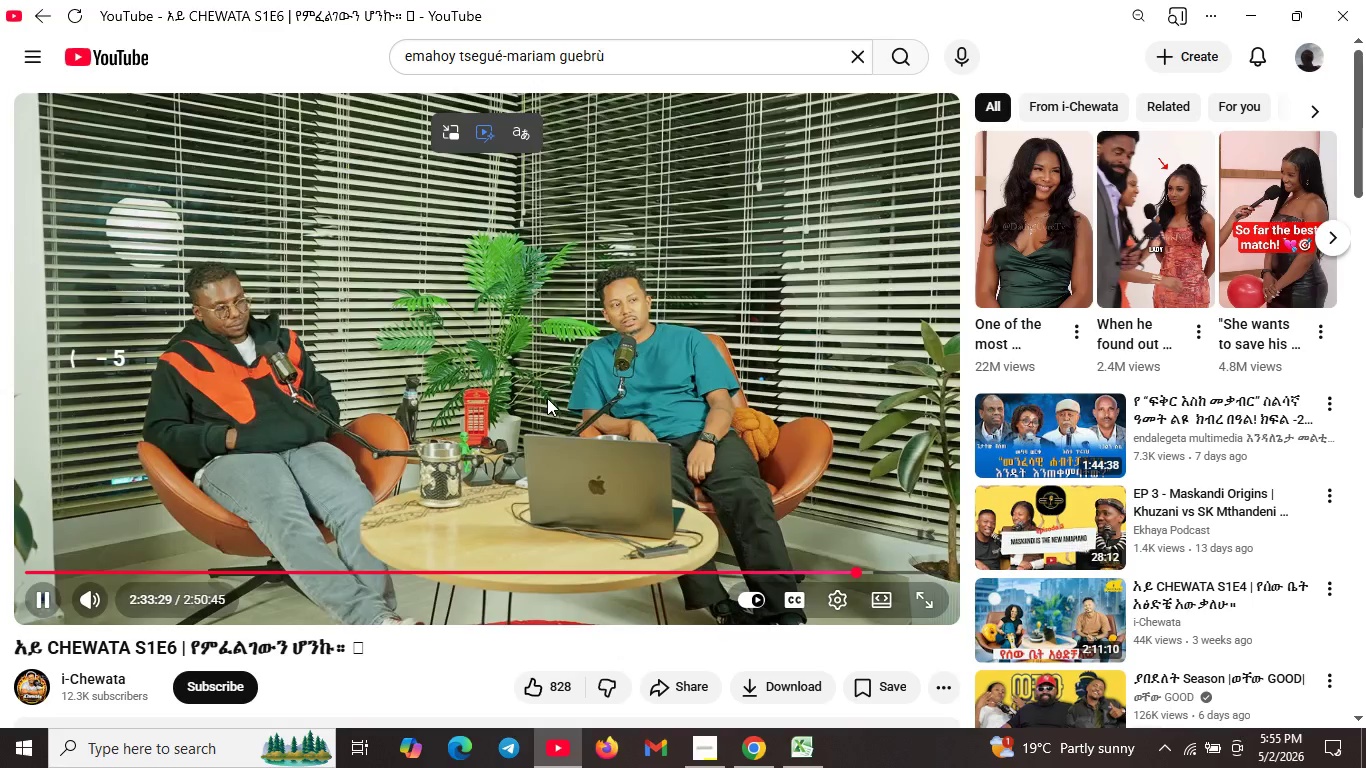 
key(ArrowLeft)
 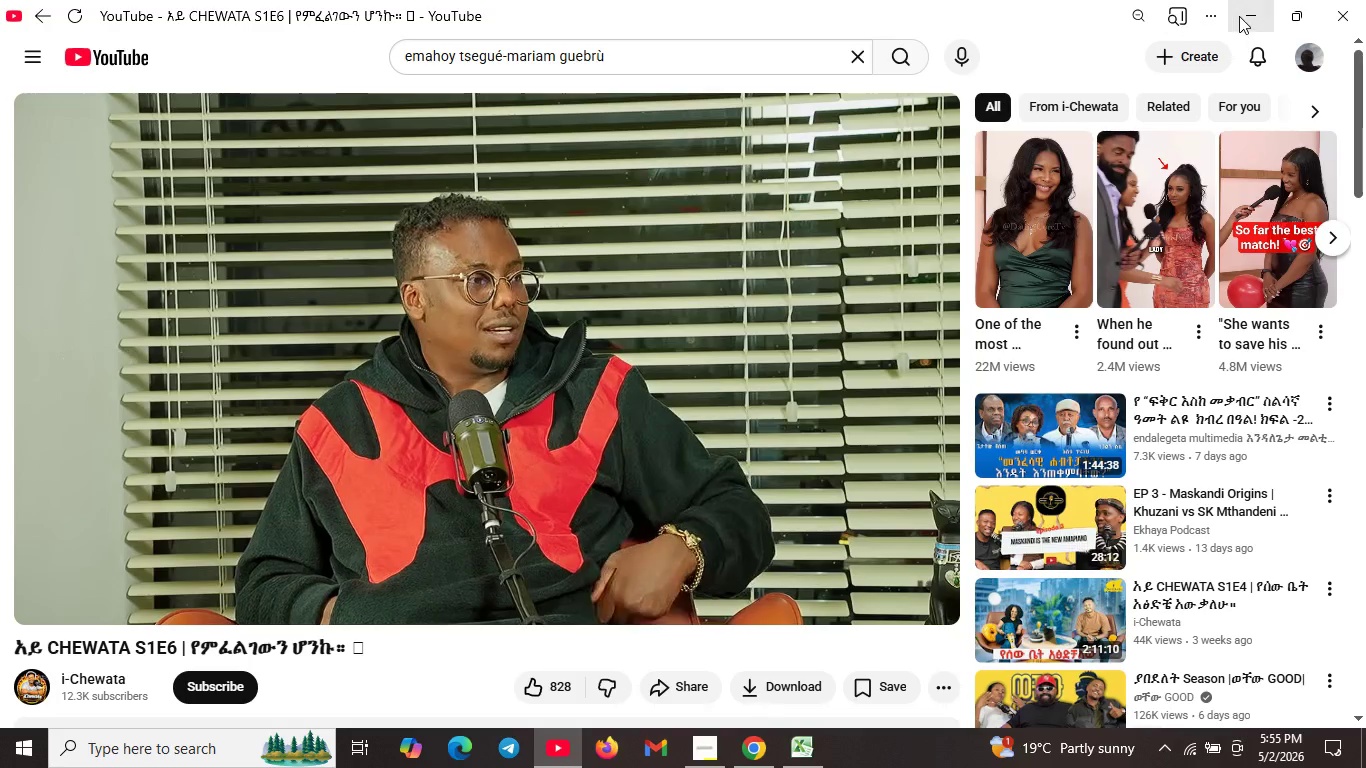 
left_click([1241, 14])
 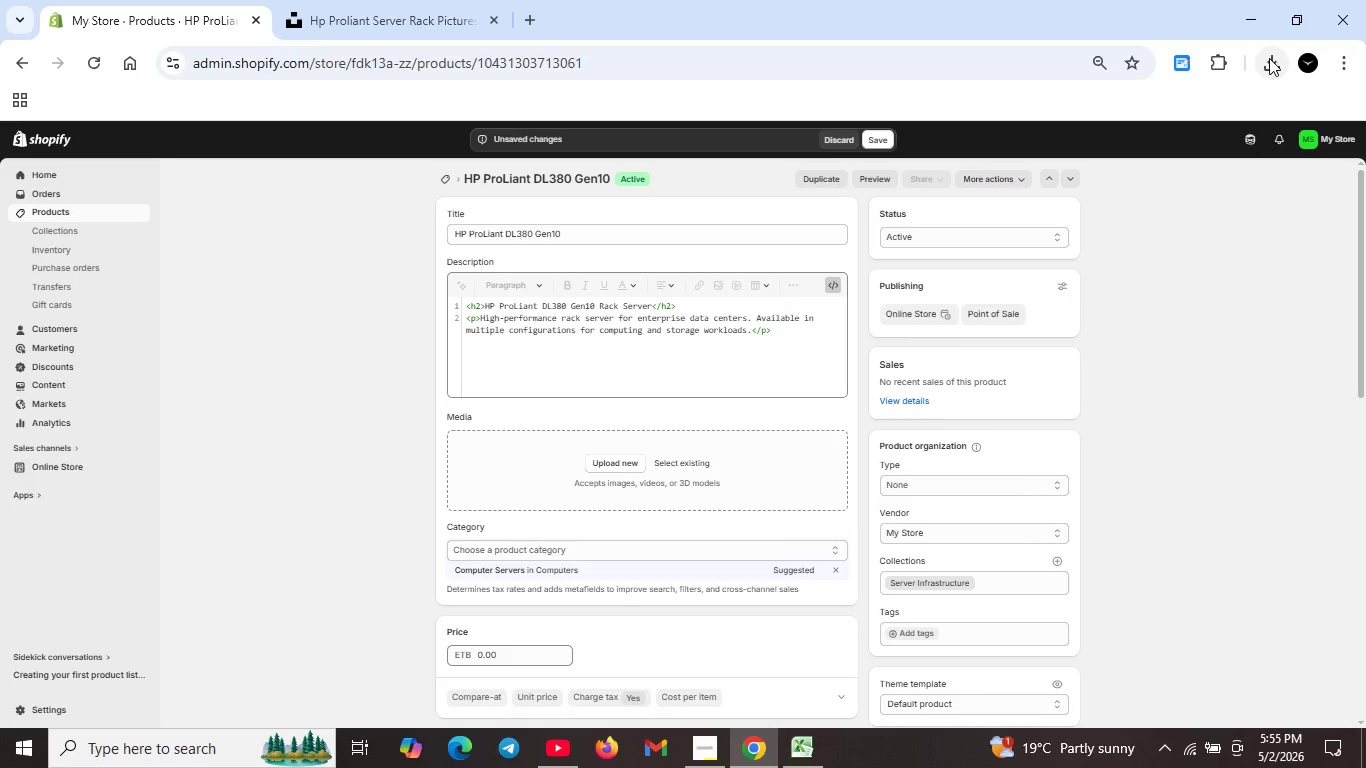 
left_click([1269, 58])
 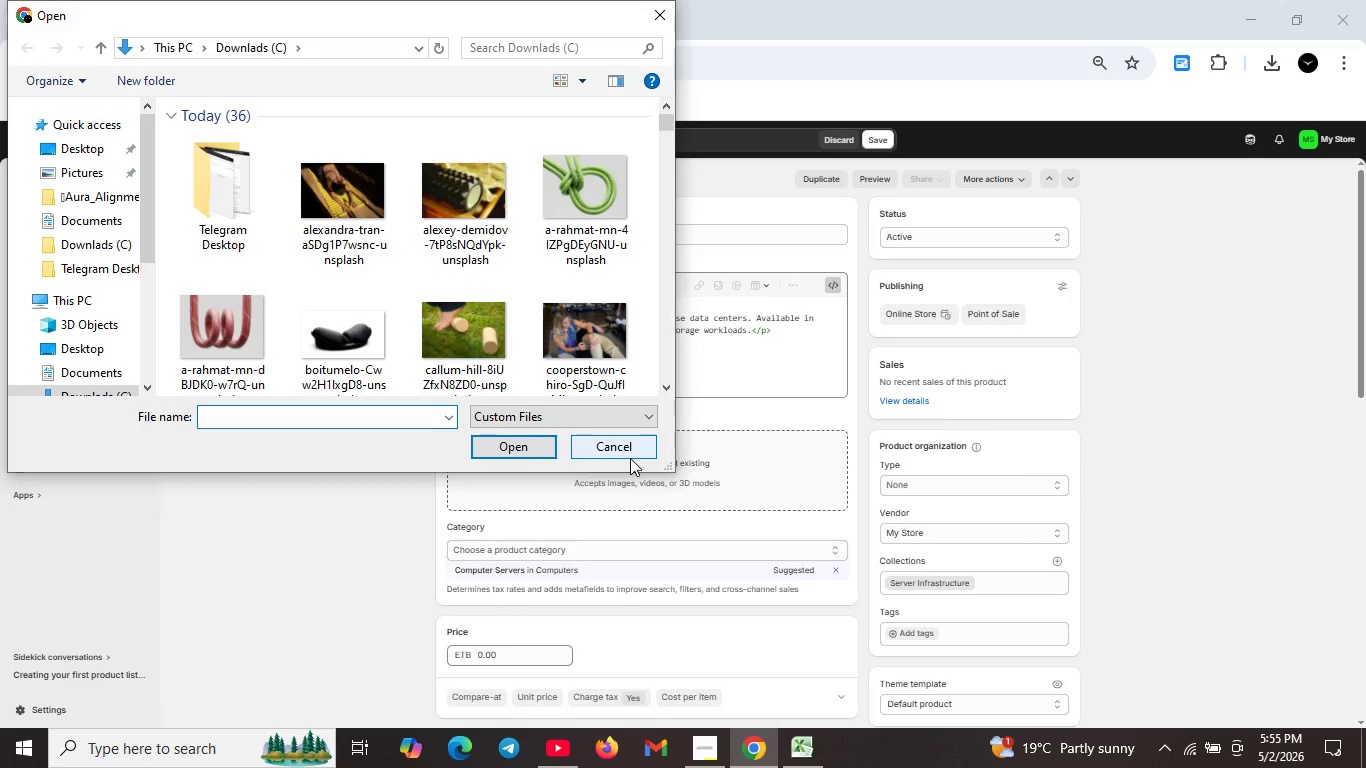 
wait(13.77)
 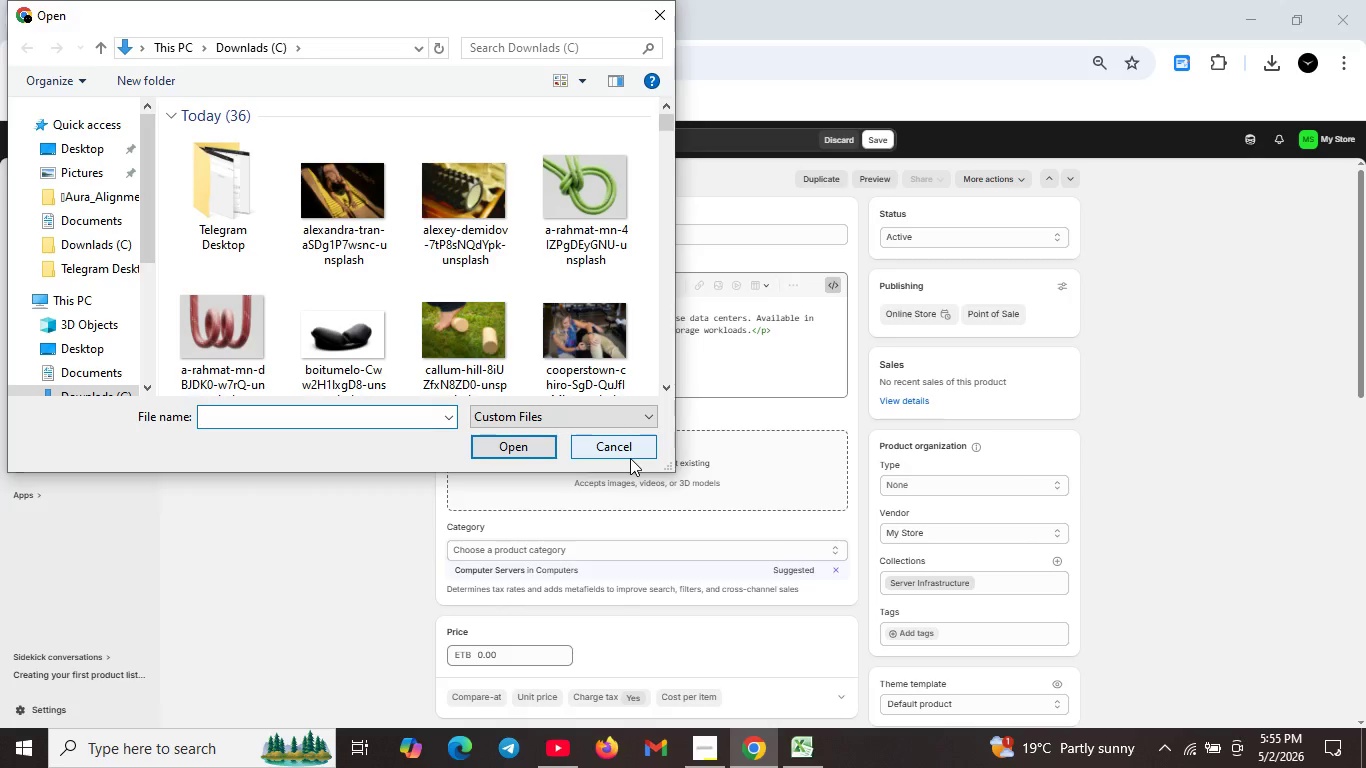 
left_click([378, 401])
 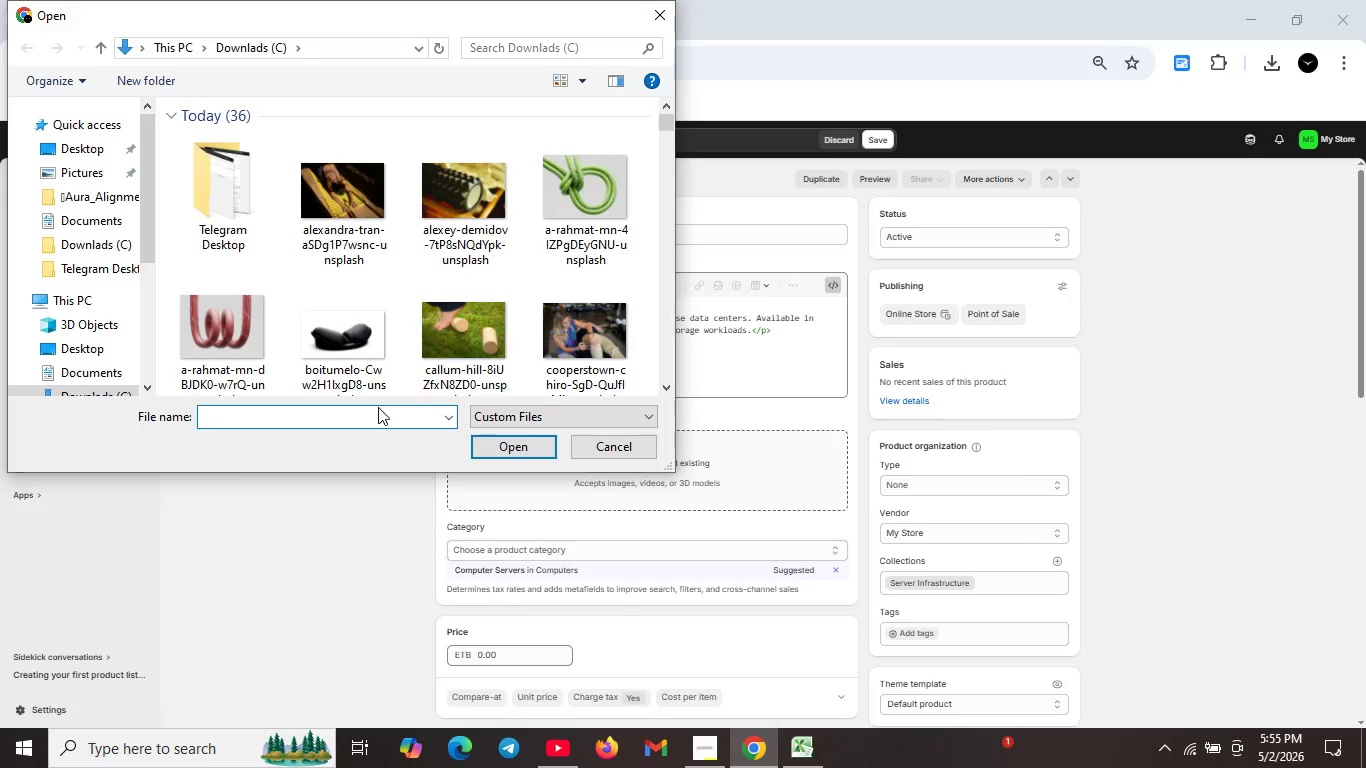 
key(J)
 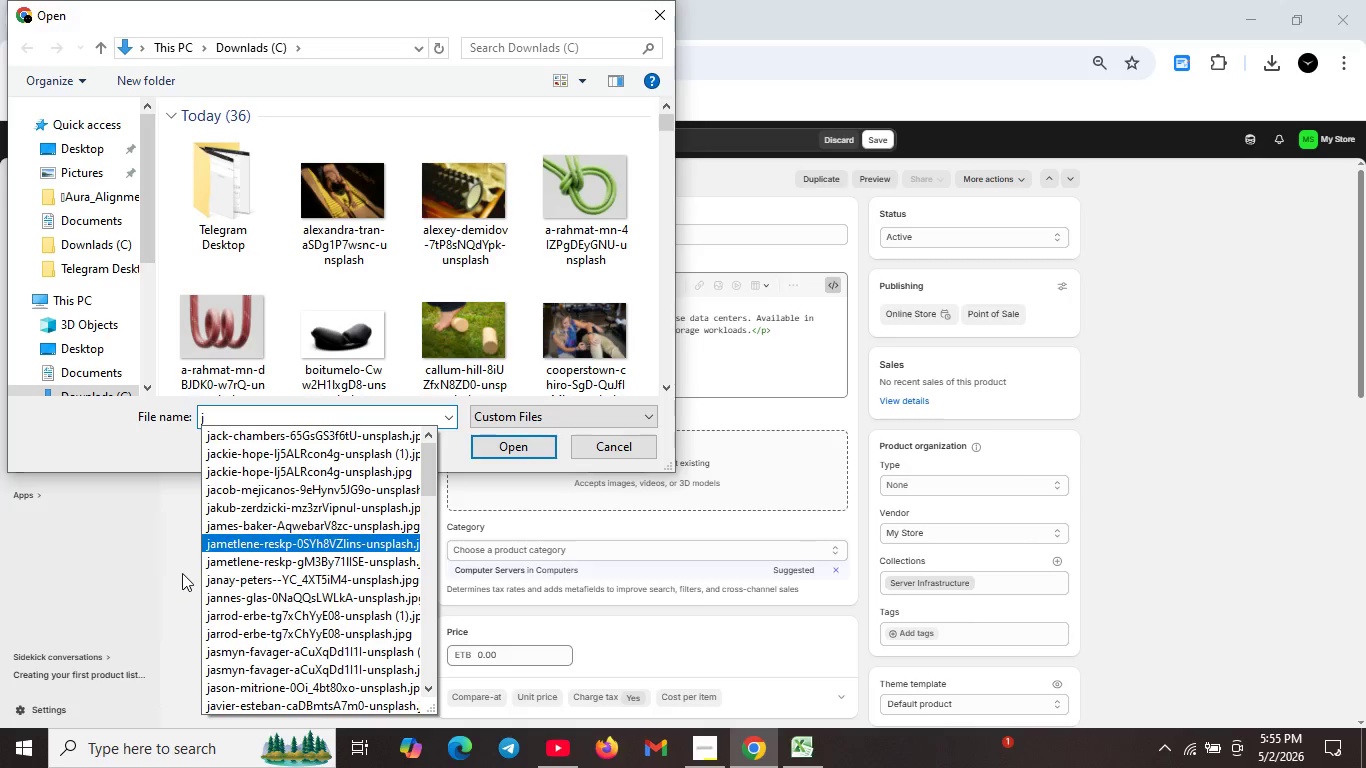 
scroll: coordinate [245, 577], scroll_direction: down, amount: 19.0
 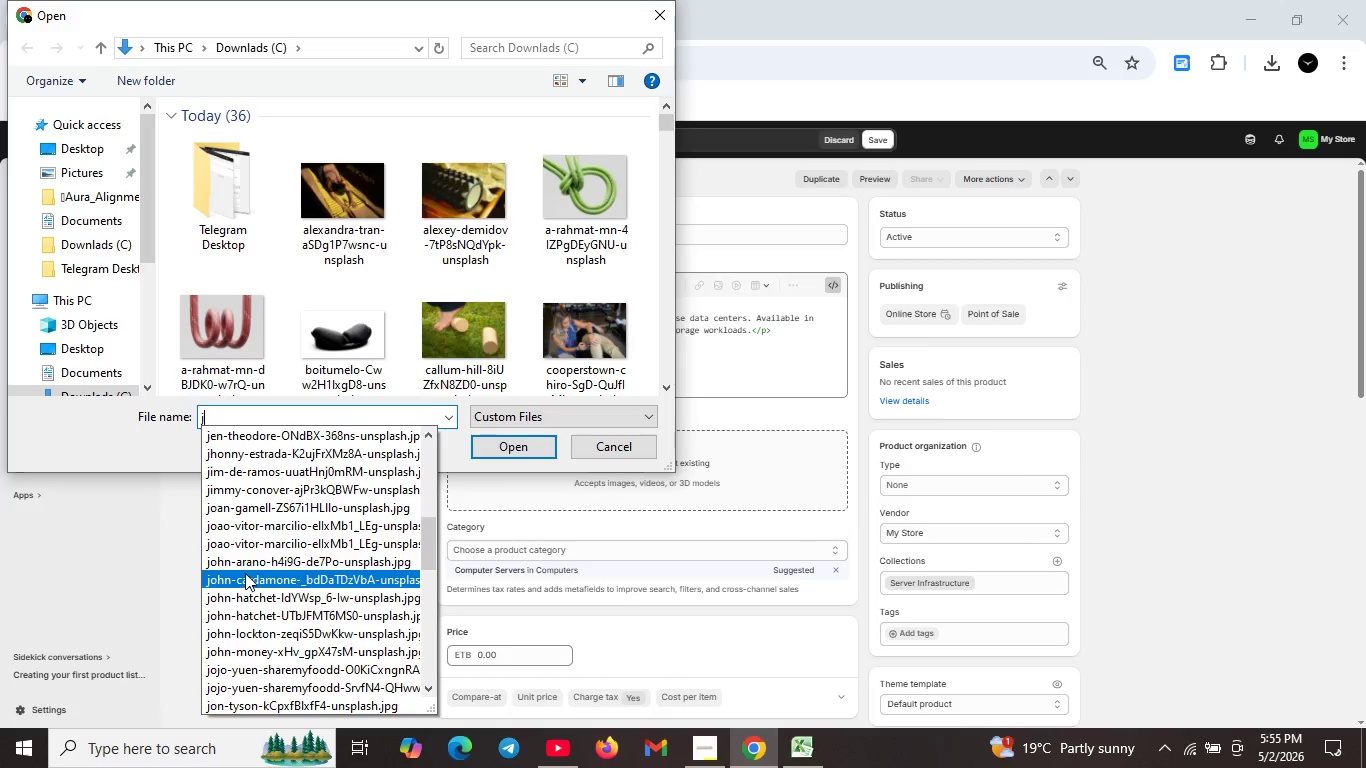 
scroll: coordinate [235, 541], scroll_direction: up, amount: 12.0
 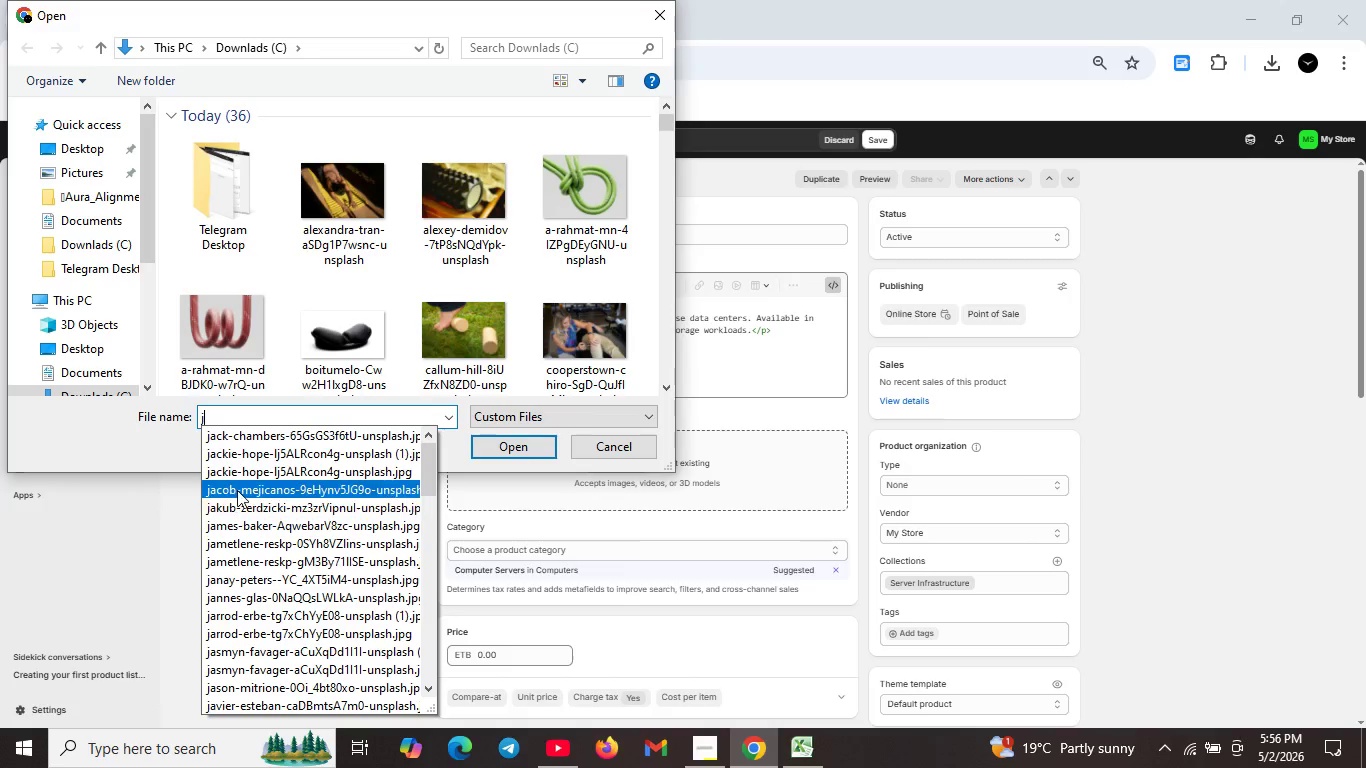 
scroll: coordinate [237, 480], scroll_direction: up, amount: 5.0
 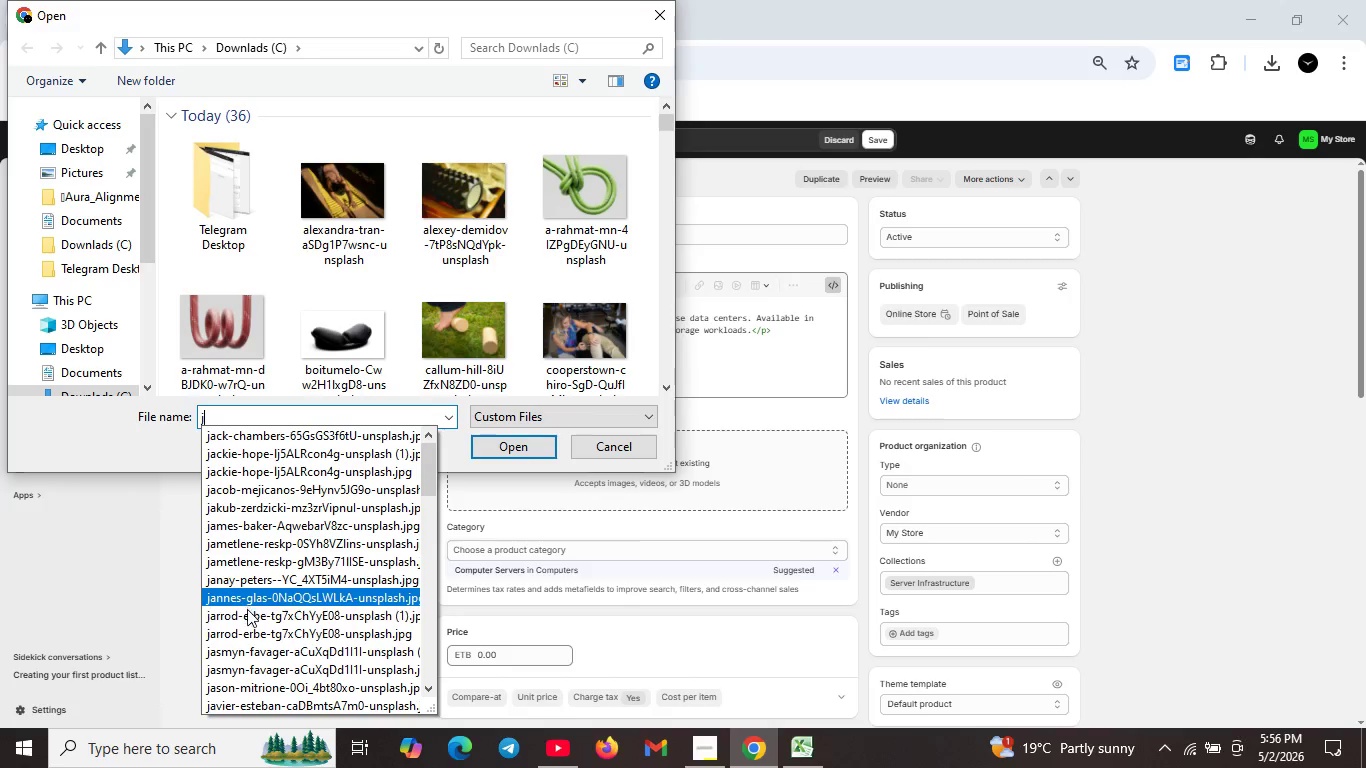 
scroll: coordinate [238, 695], scroll_direction: down, amount: 6.0
 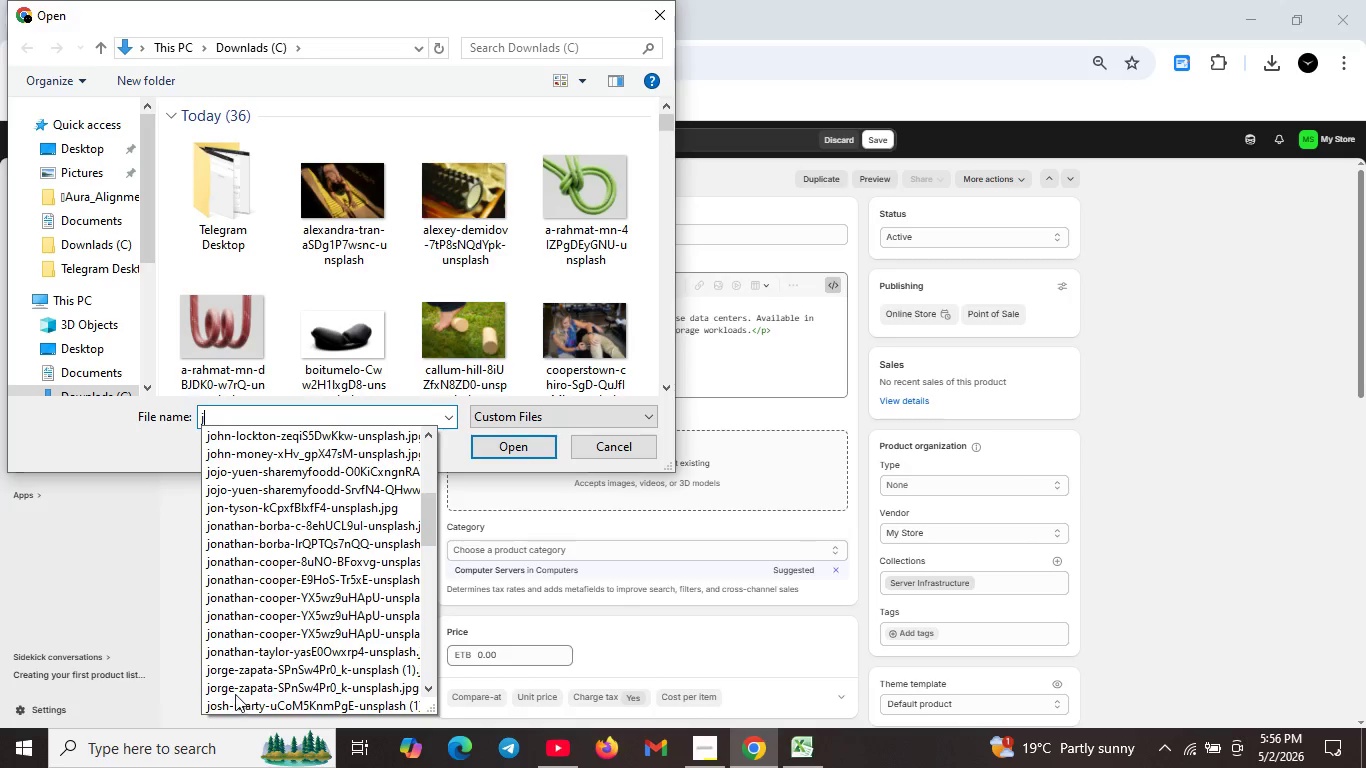 
scroll: coordinate [229, 677], scroll_direction: up, amount: 3.0
 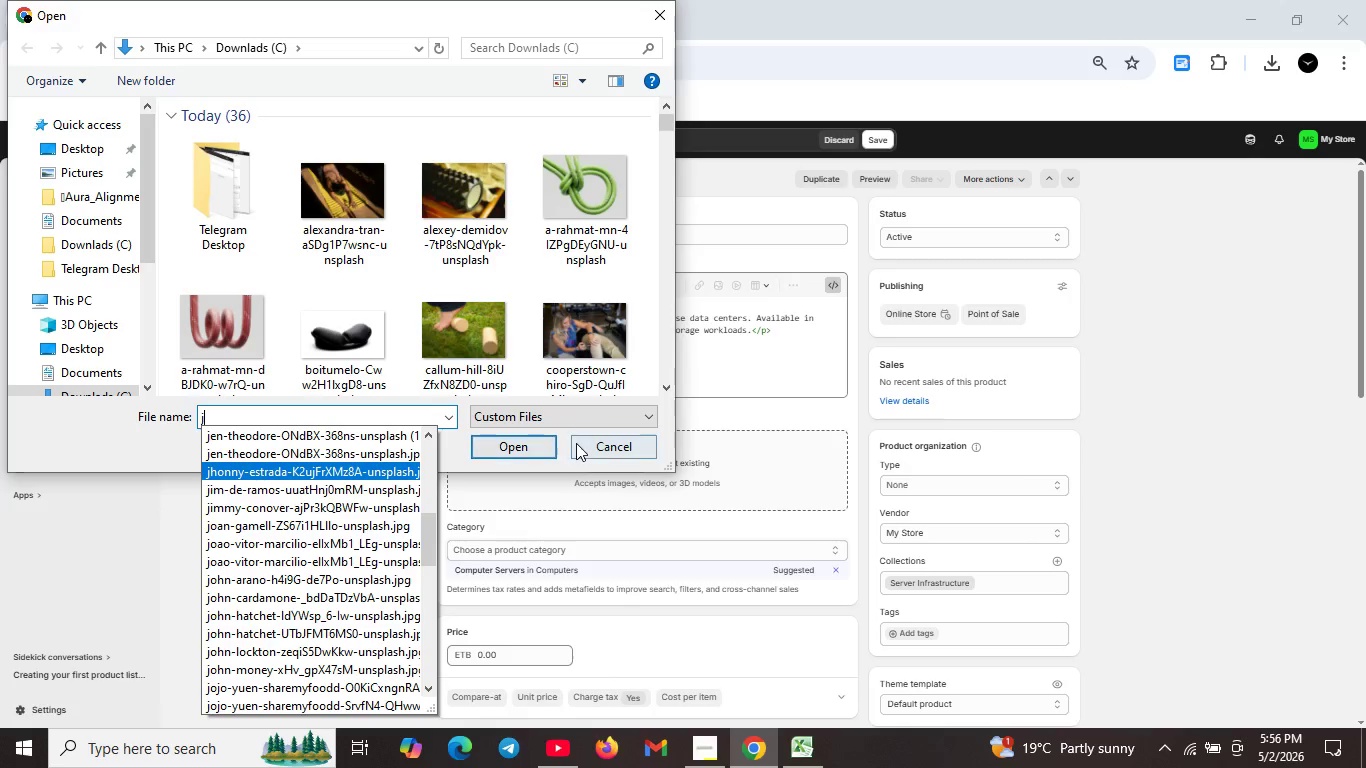 
left_click([596, 434])
 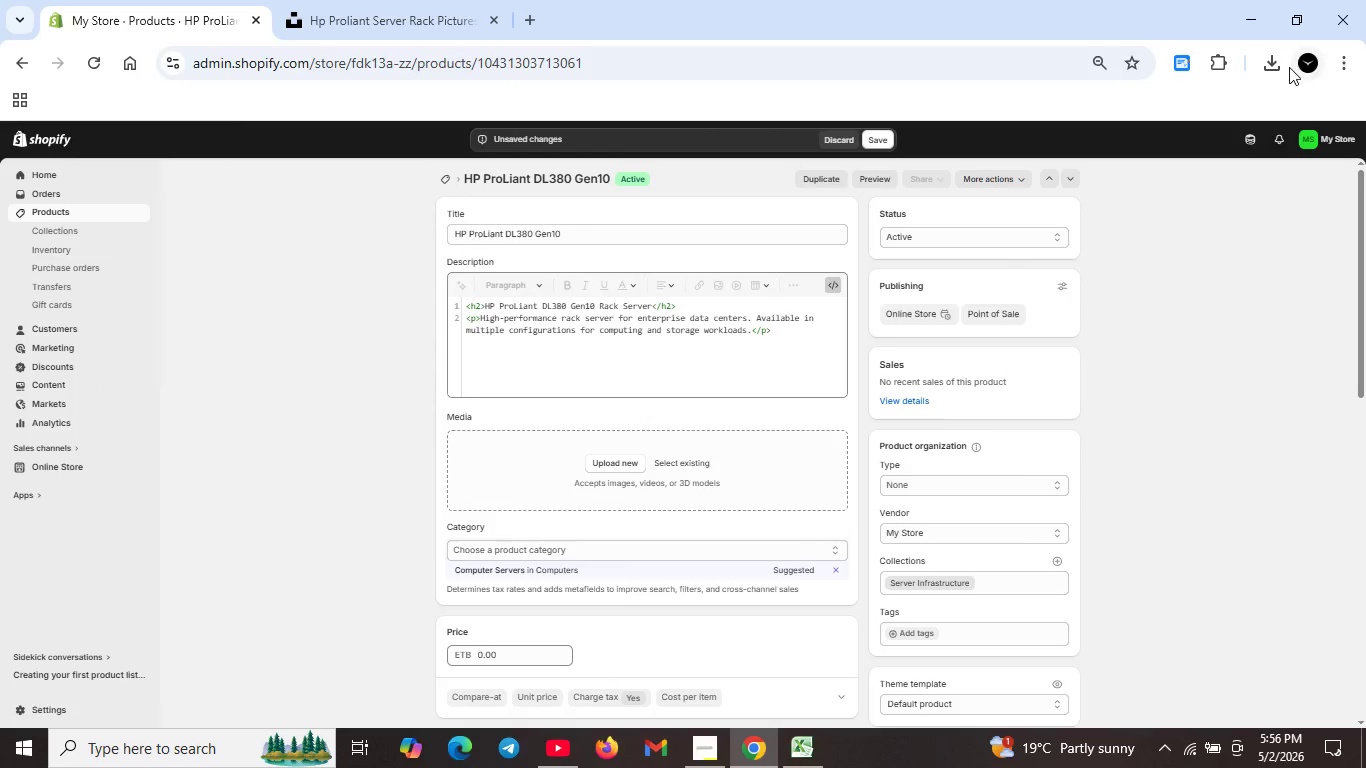 
left_click([1279, 63])
 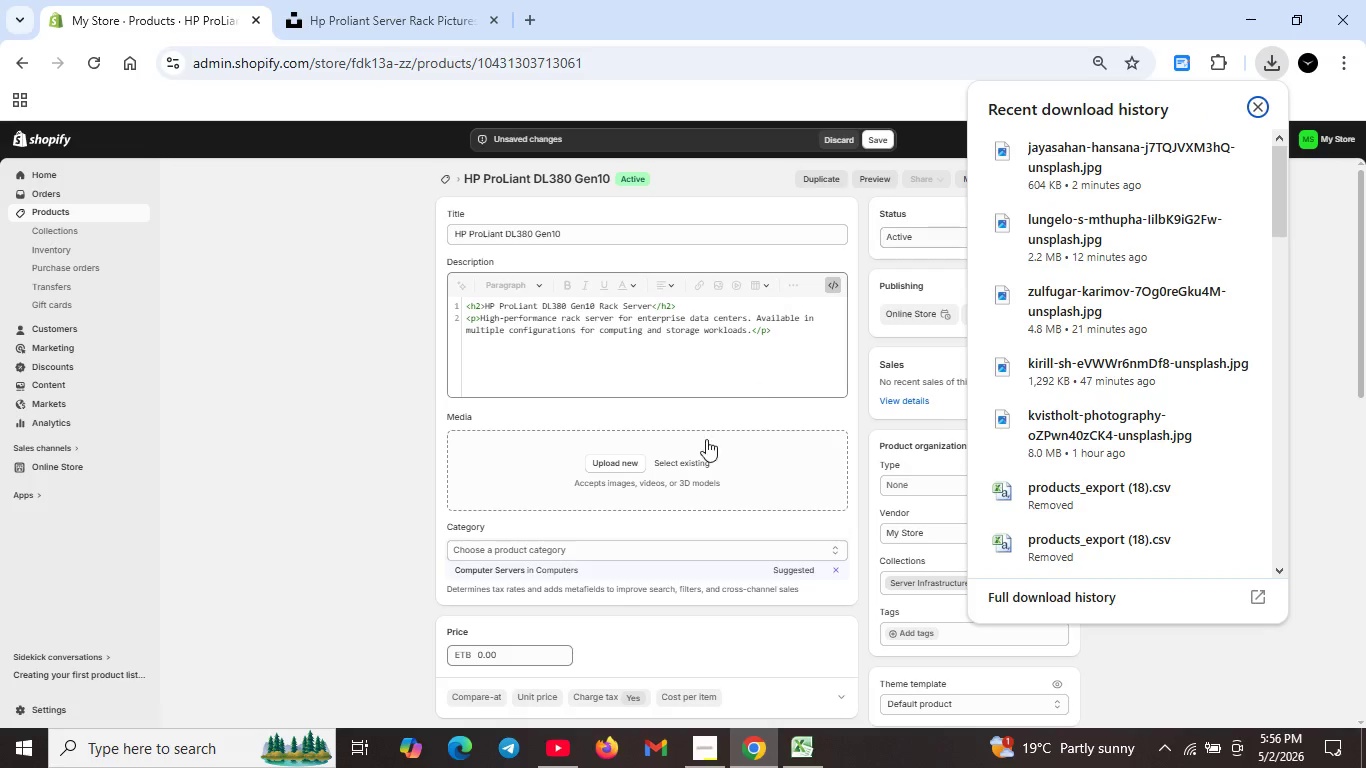 
left_click([619, 465])
 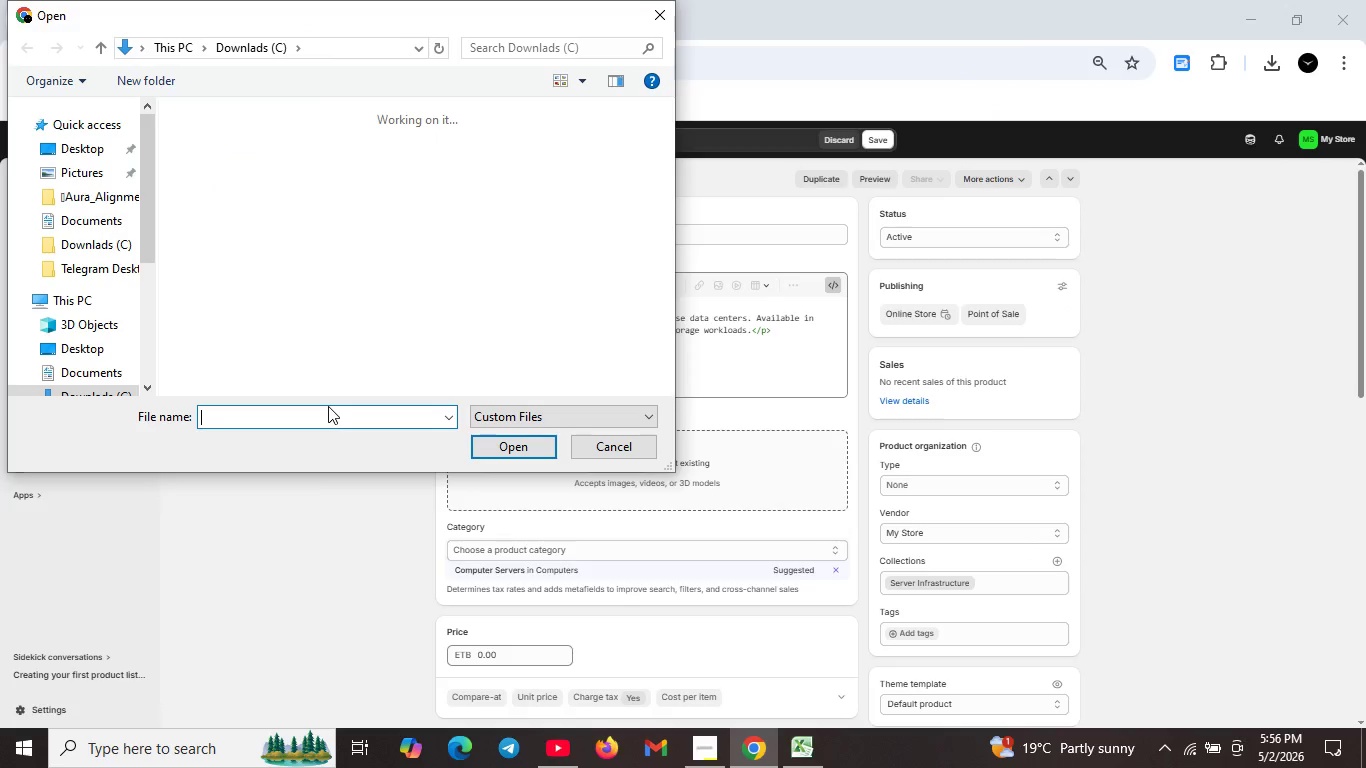 
type(jjaya)
 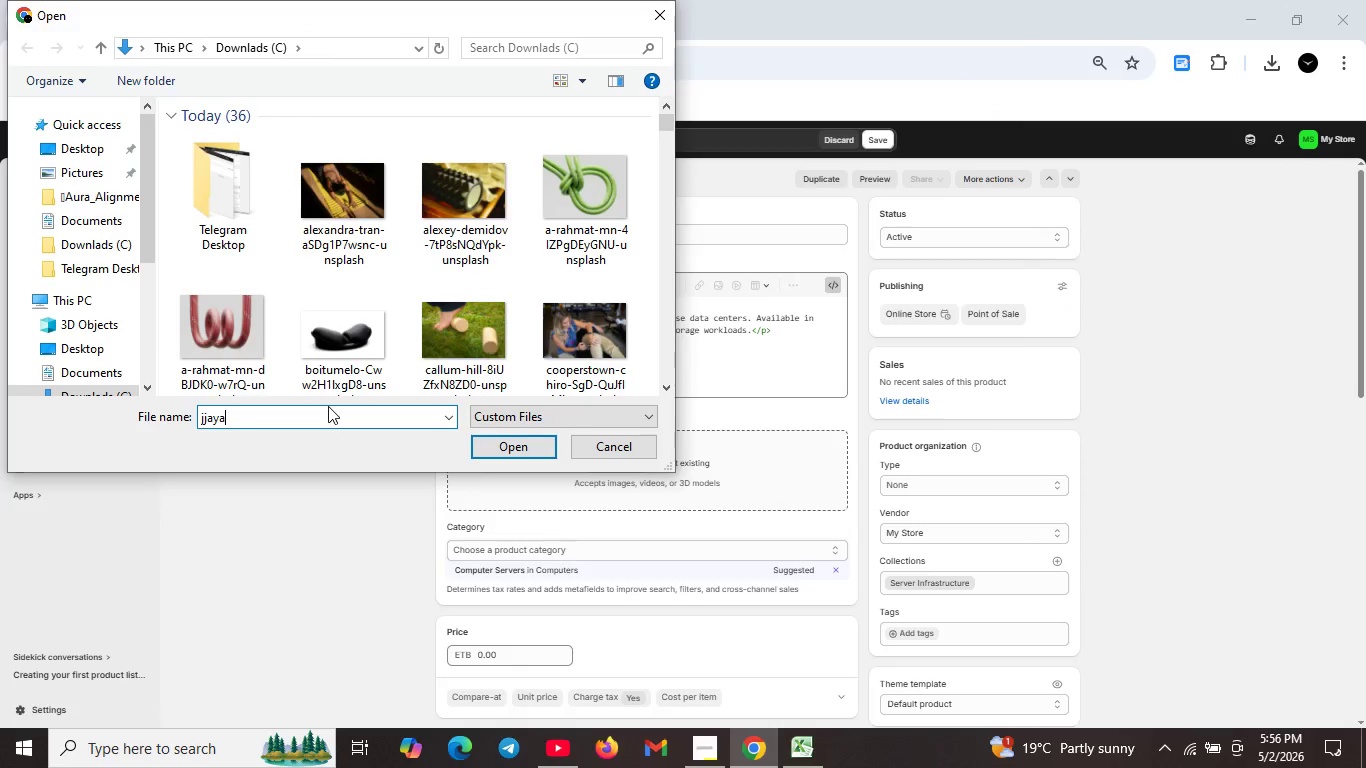 
key(ArrowLeft)
 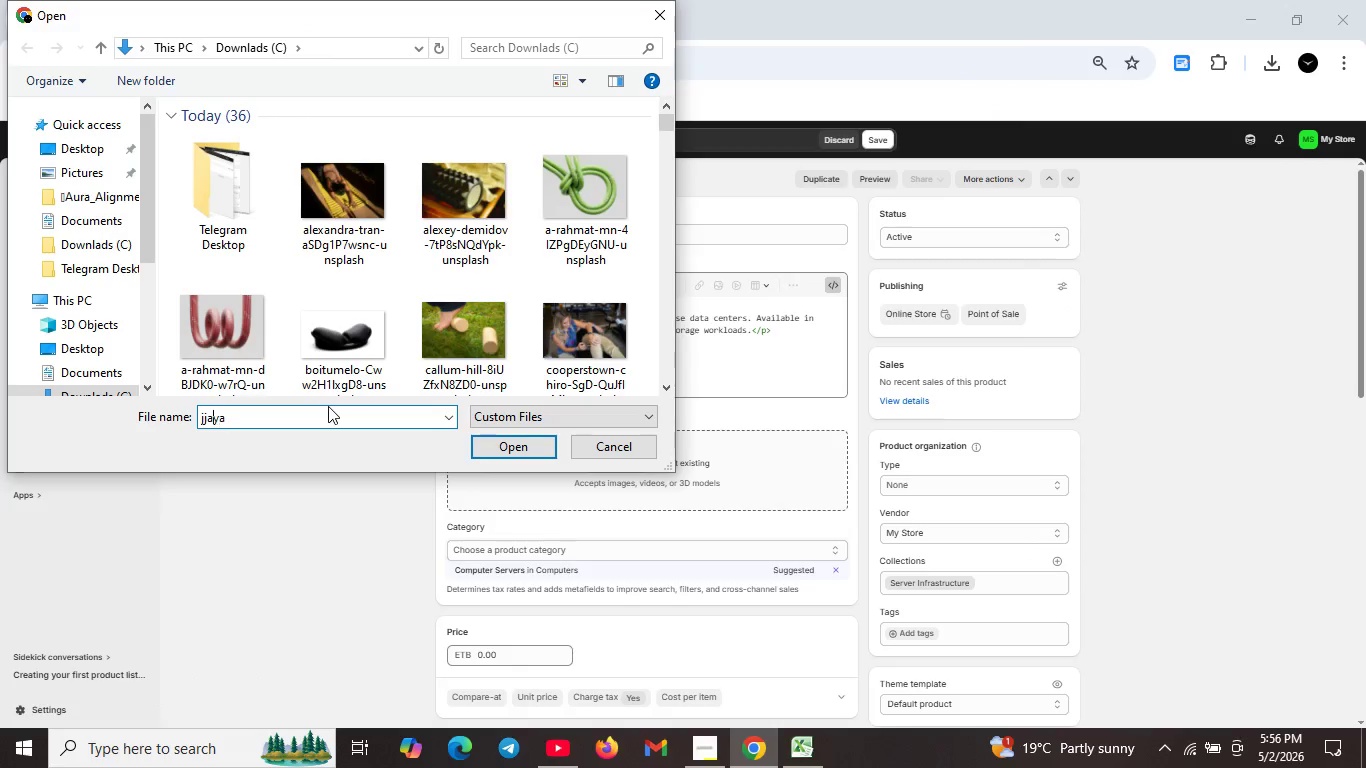 
key(ArrowLeft)
 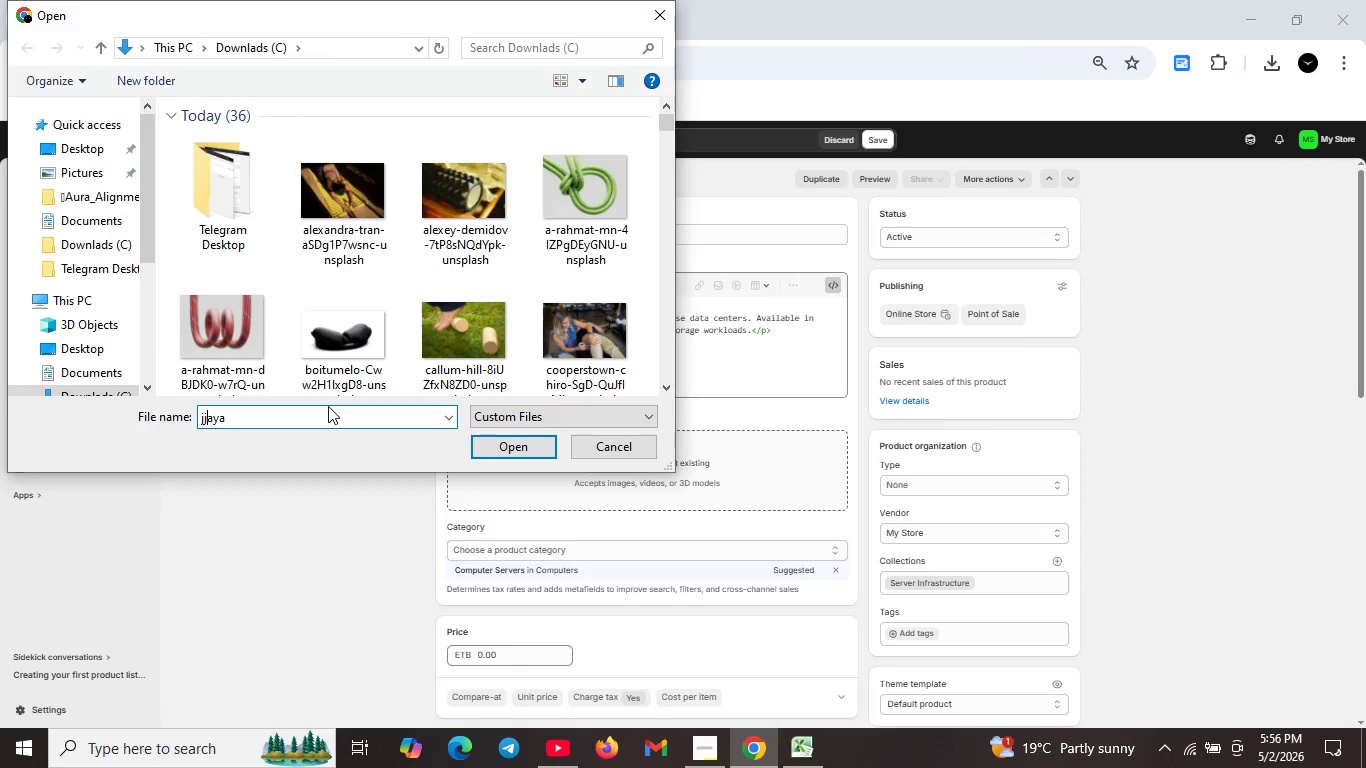 
key(ArrowLeft)
 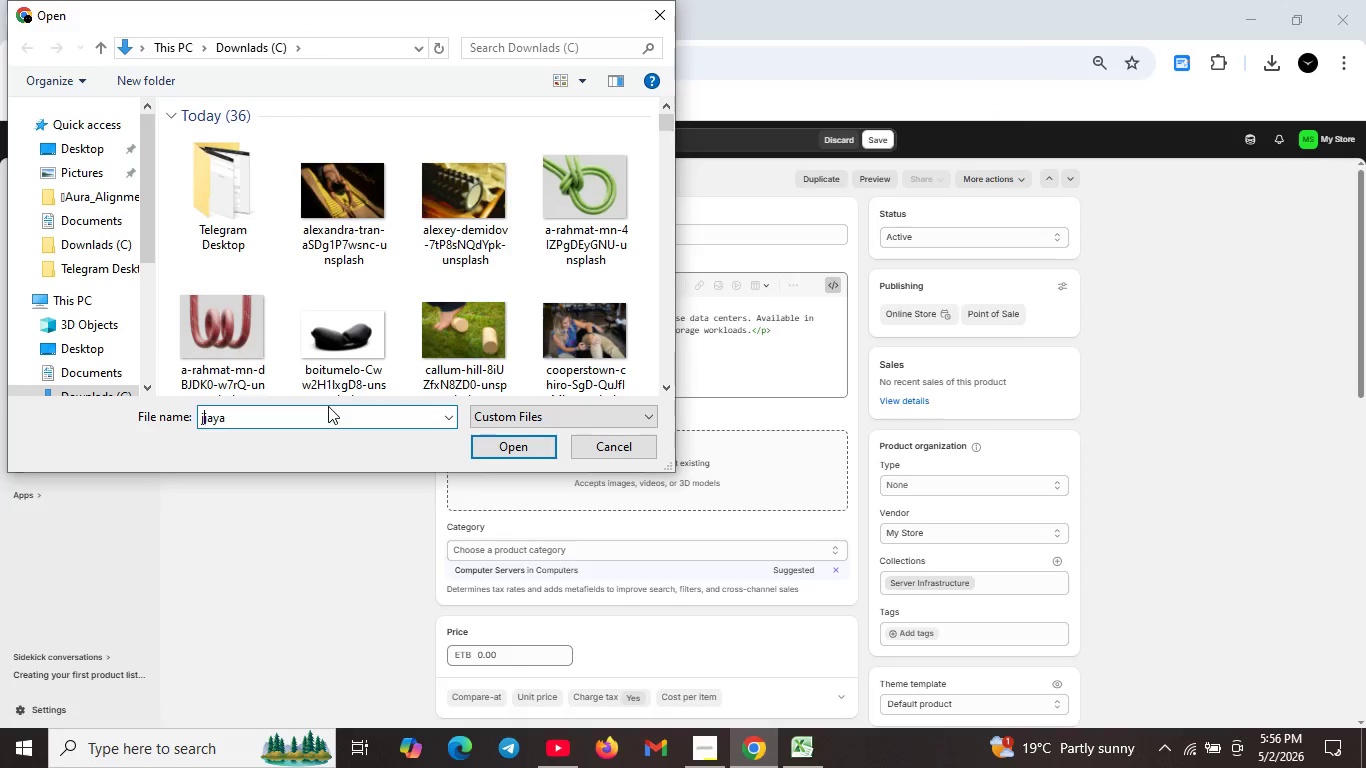 
key(ArrowLeft)
 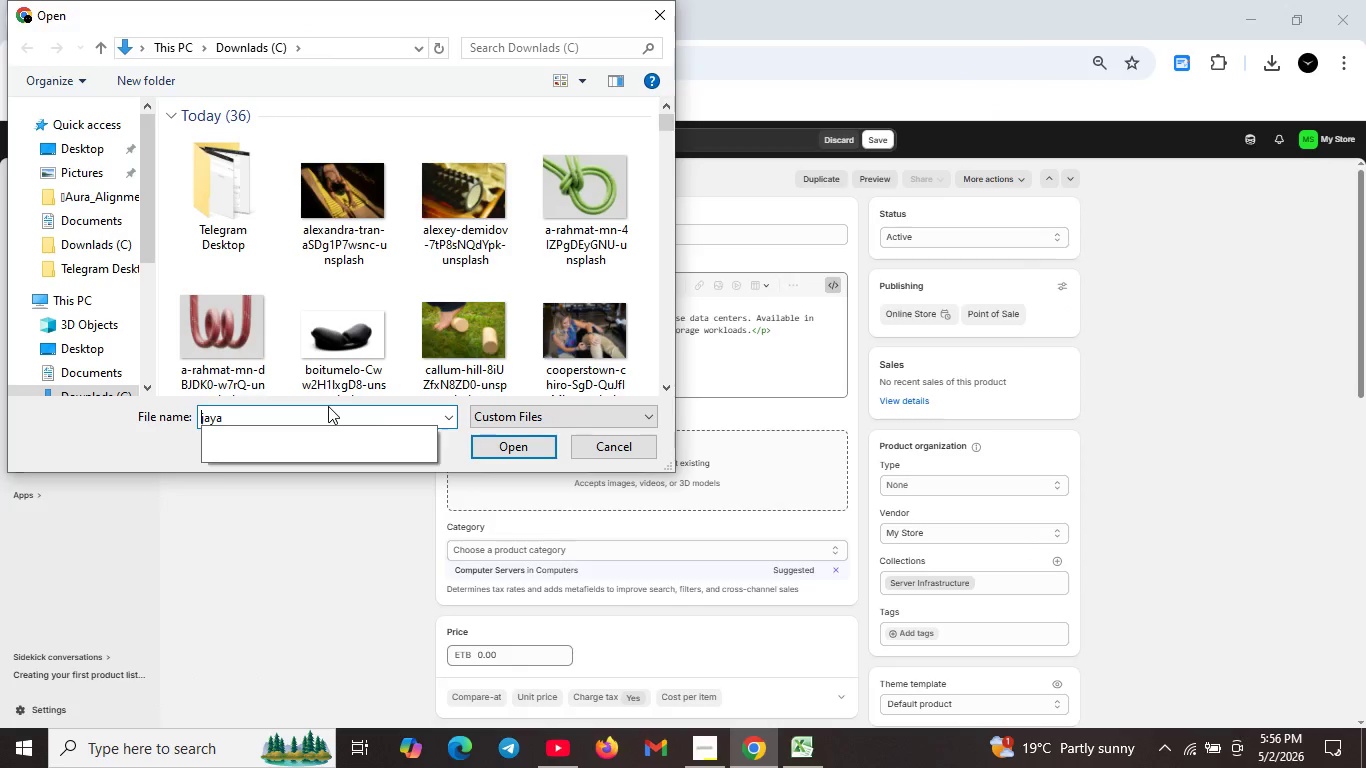 
key(Backspace)
 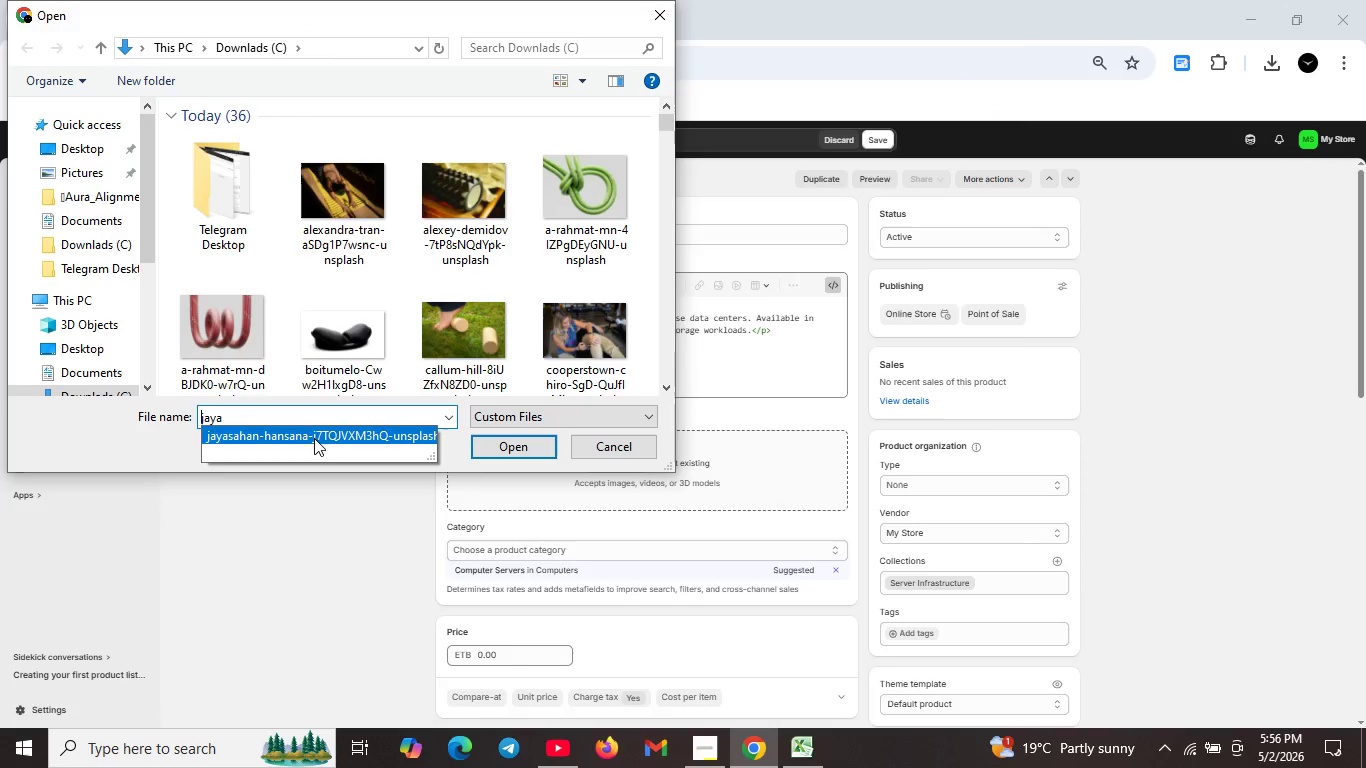 
left_click([313, 438])
 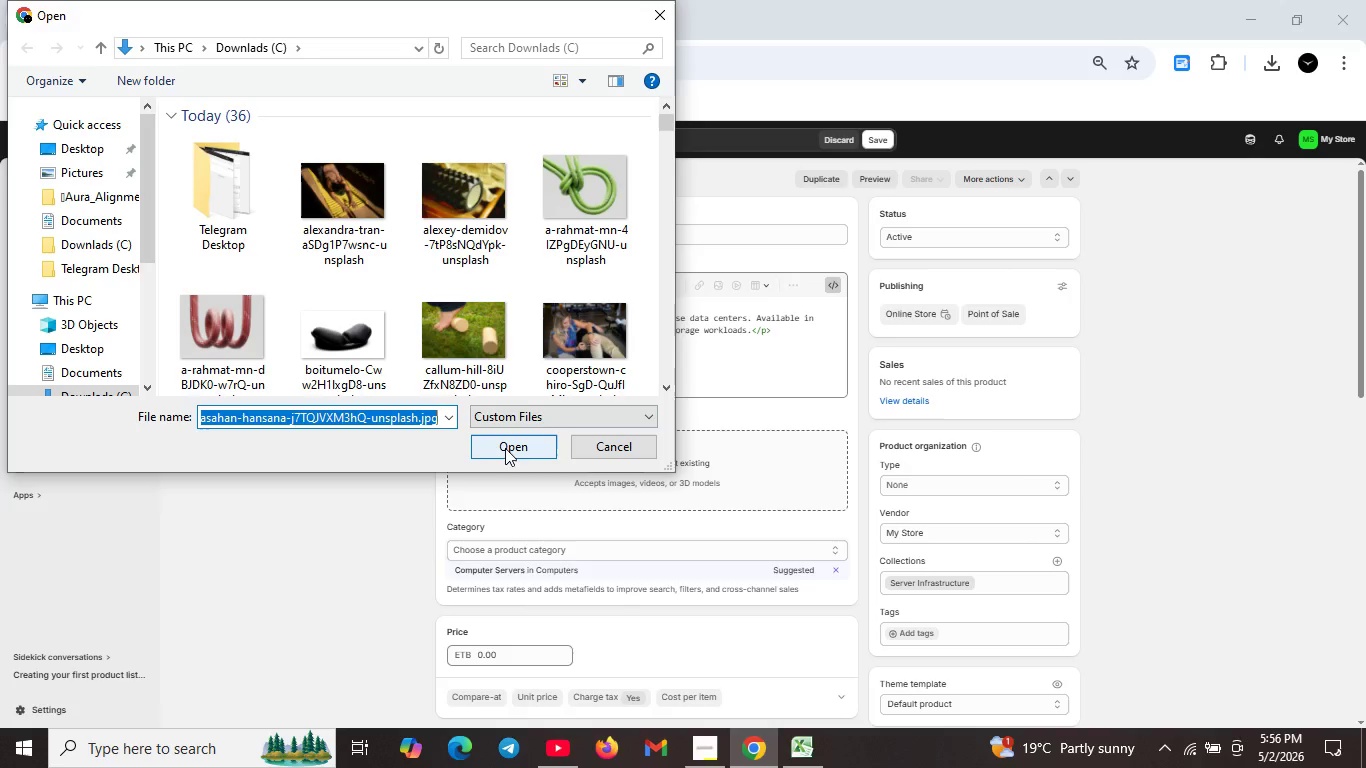 
left_click([506, 445])
 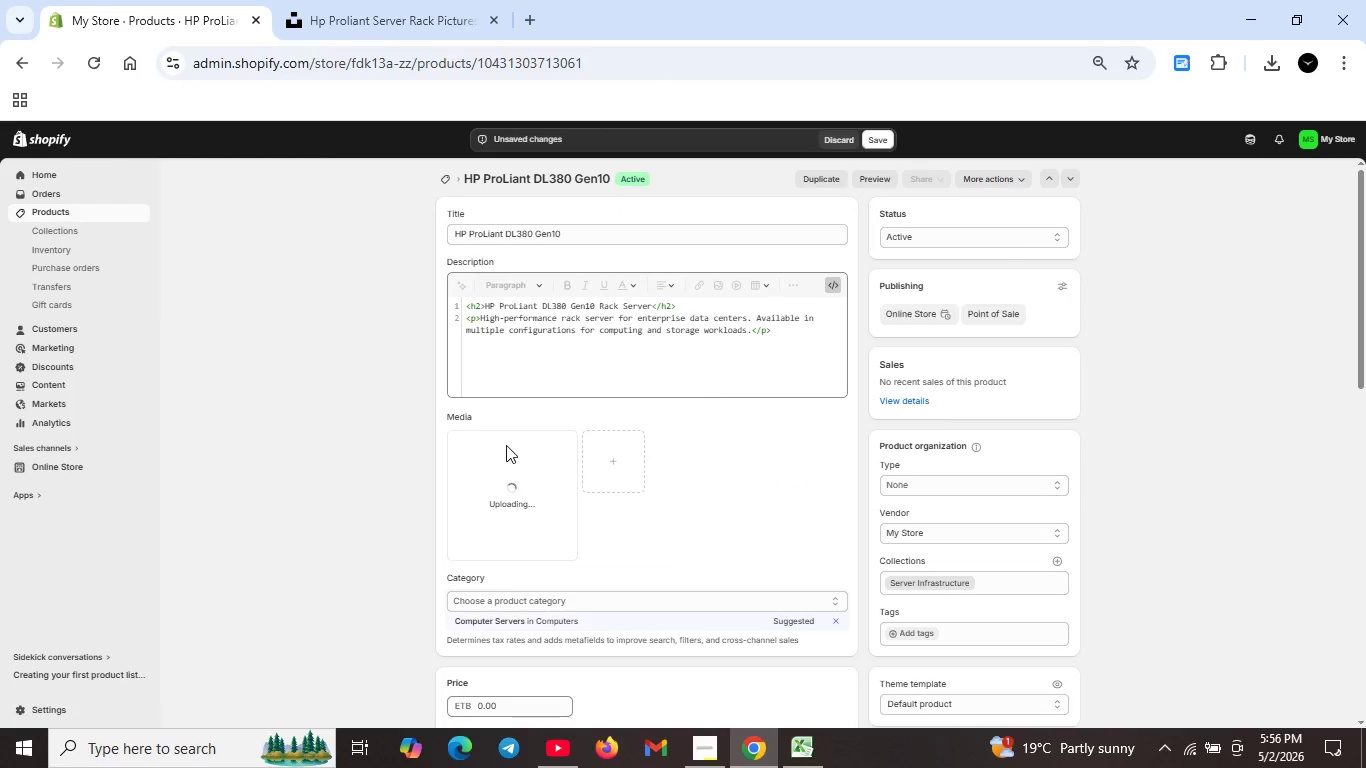 
scroll: coordinate [601, 527], scroll_direction: down, amount: 10.0
 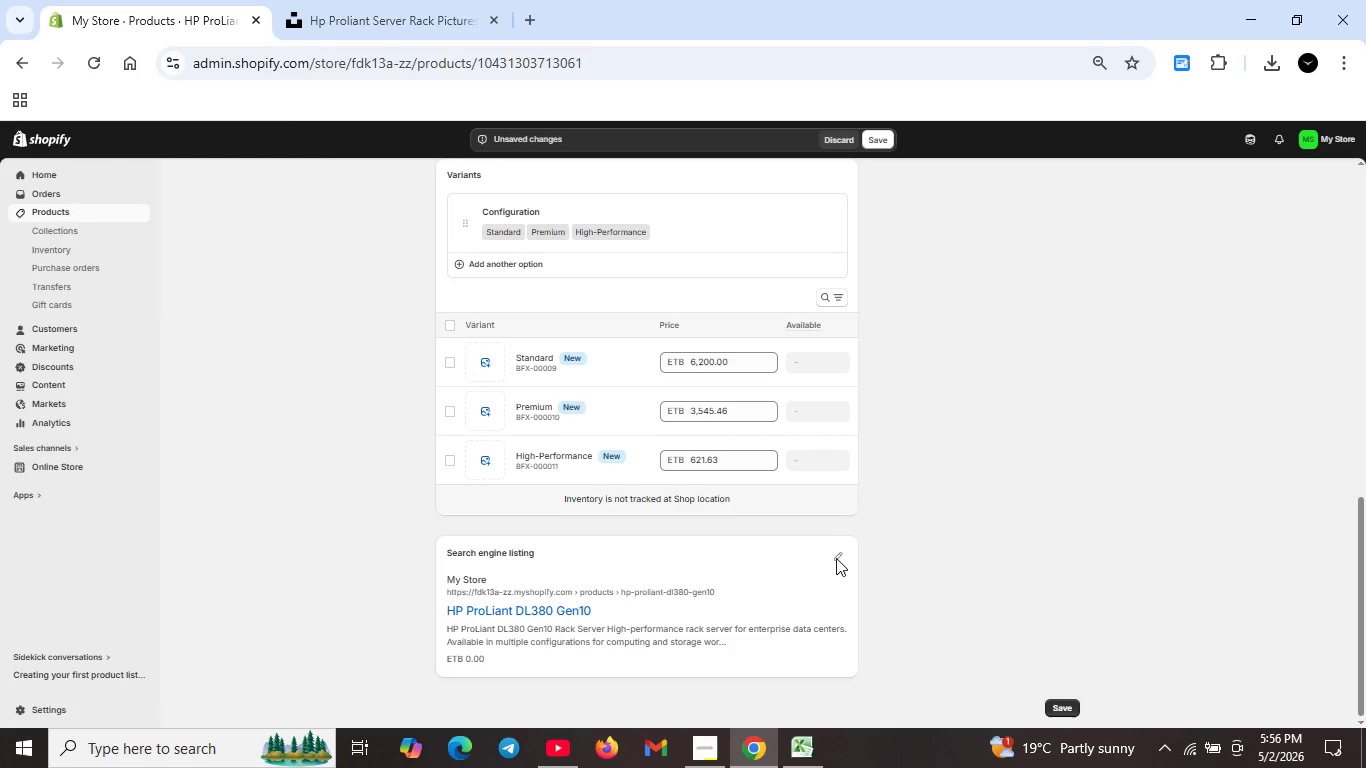 
left_click([836, 559])
 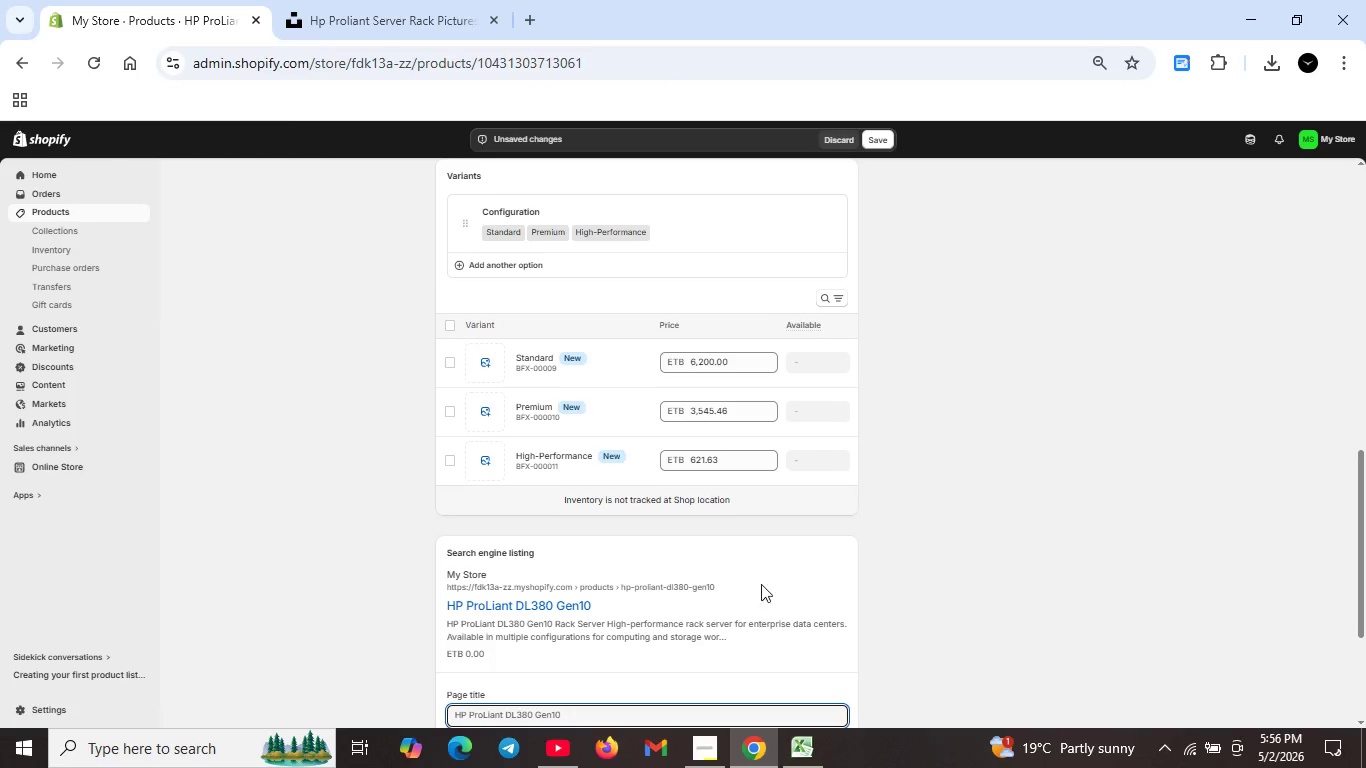 
scroll: coordinate [752, 585], scroll_direction: down, amount: 3.0
 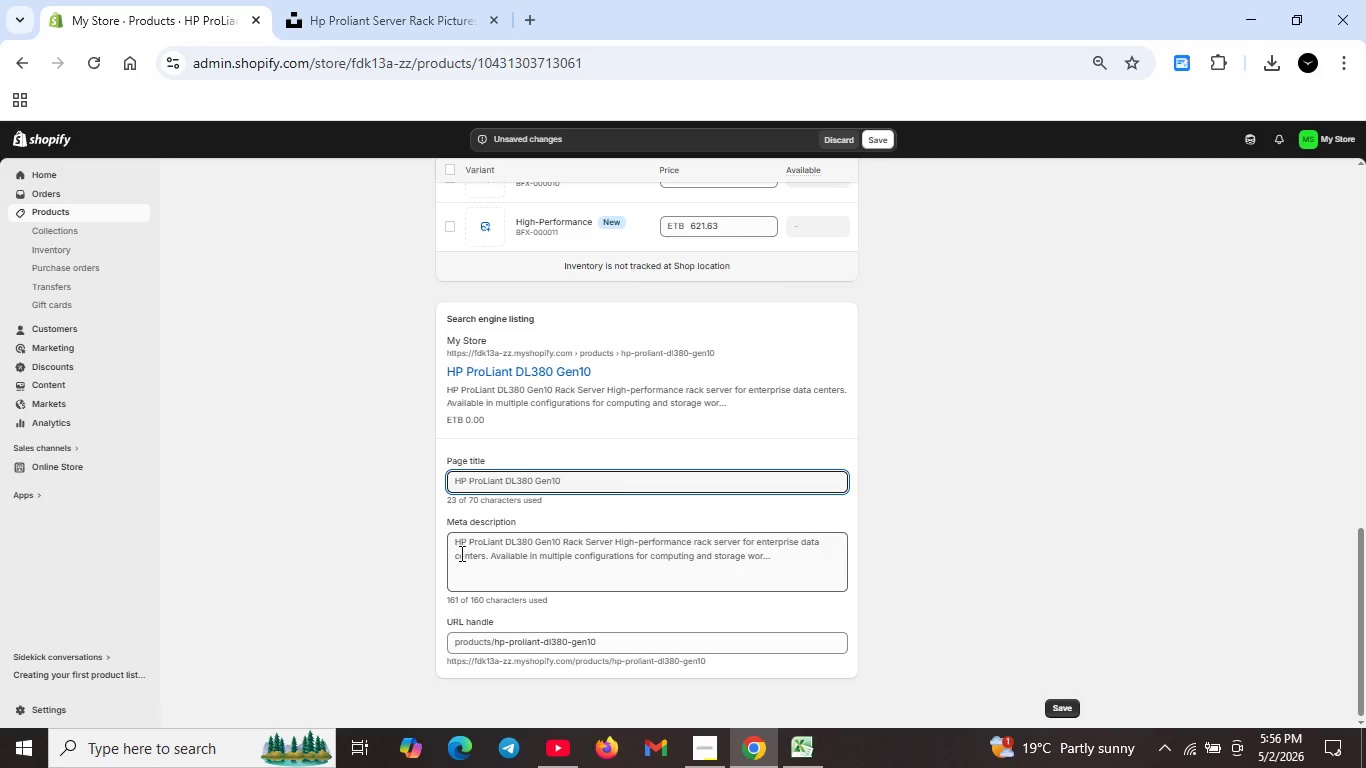 
left_click_drag(start_coordinate=[453, 544], to_coordinate=[817, 562])
 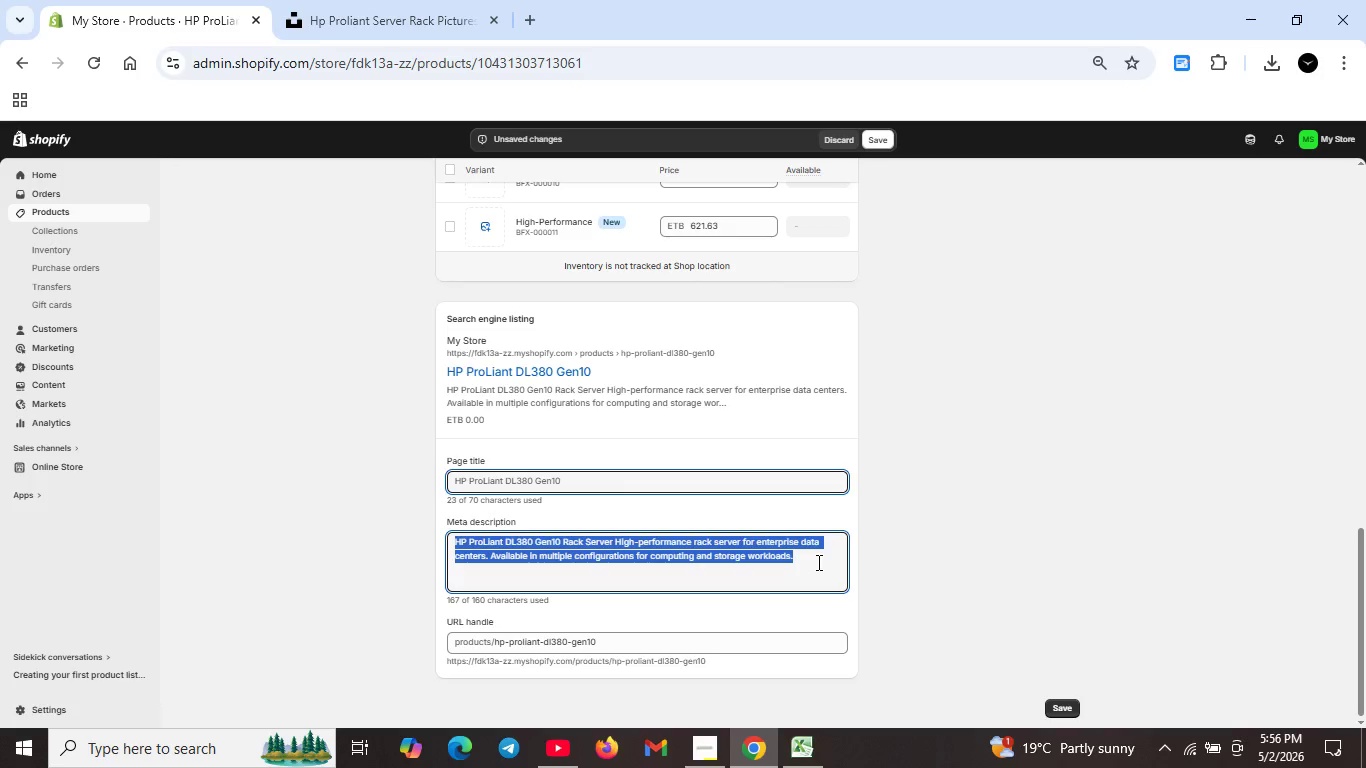 
key(Backspace)
 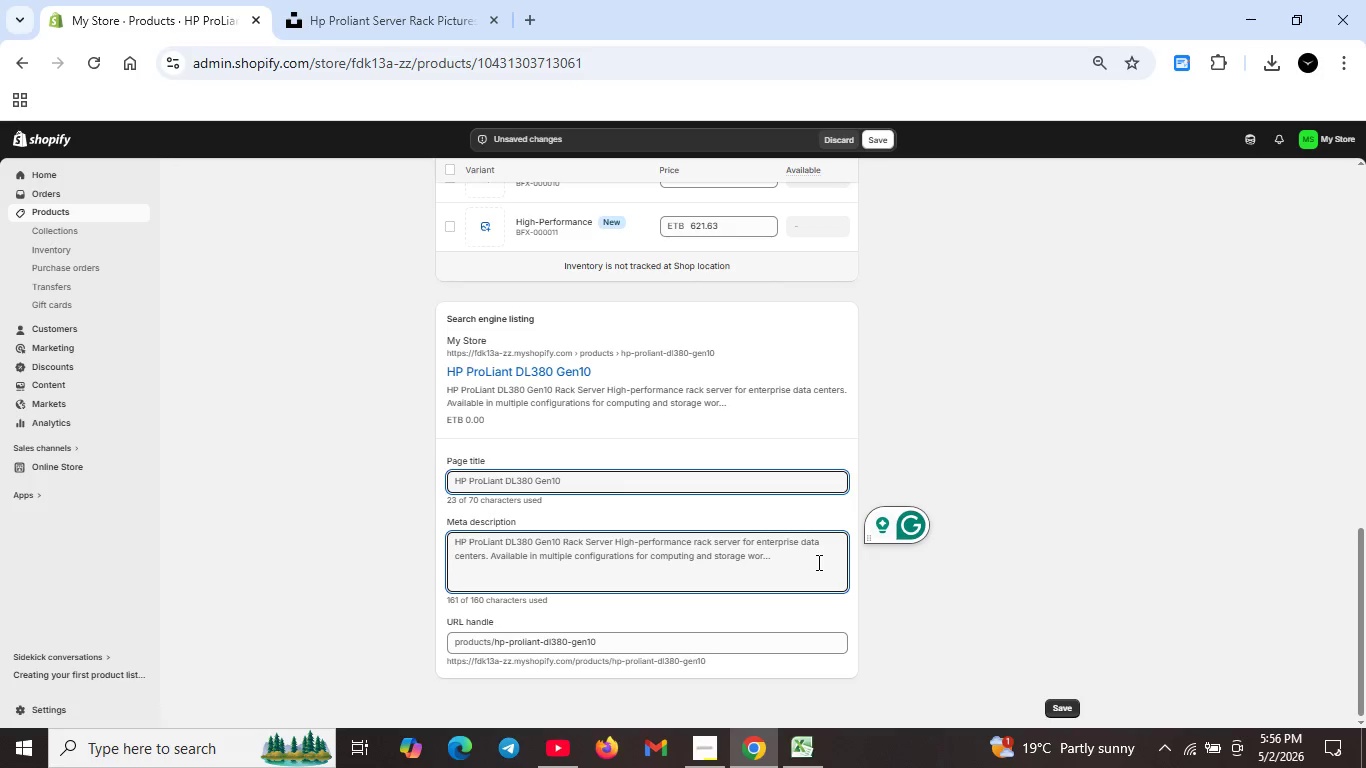 
type(HP Pri)
key(Backspace)
type(oliantt DL380 Gen 10 rack server for enetrprise data centers. Standard )
 